 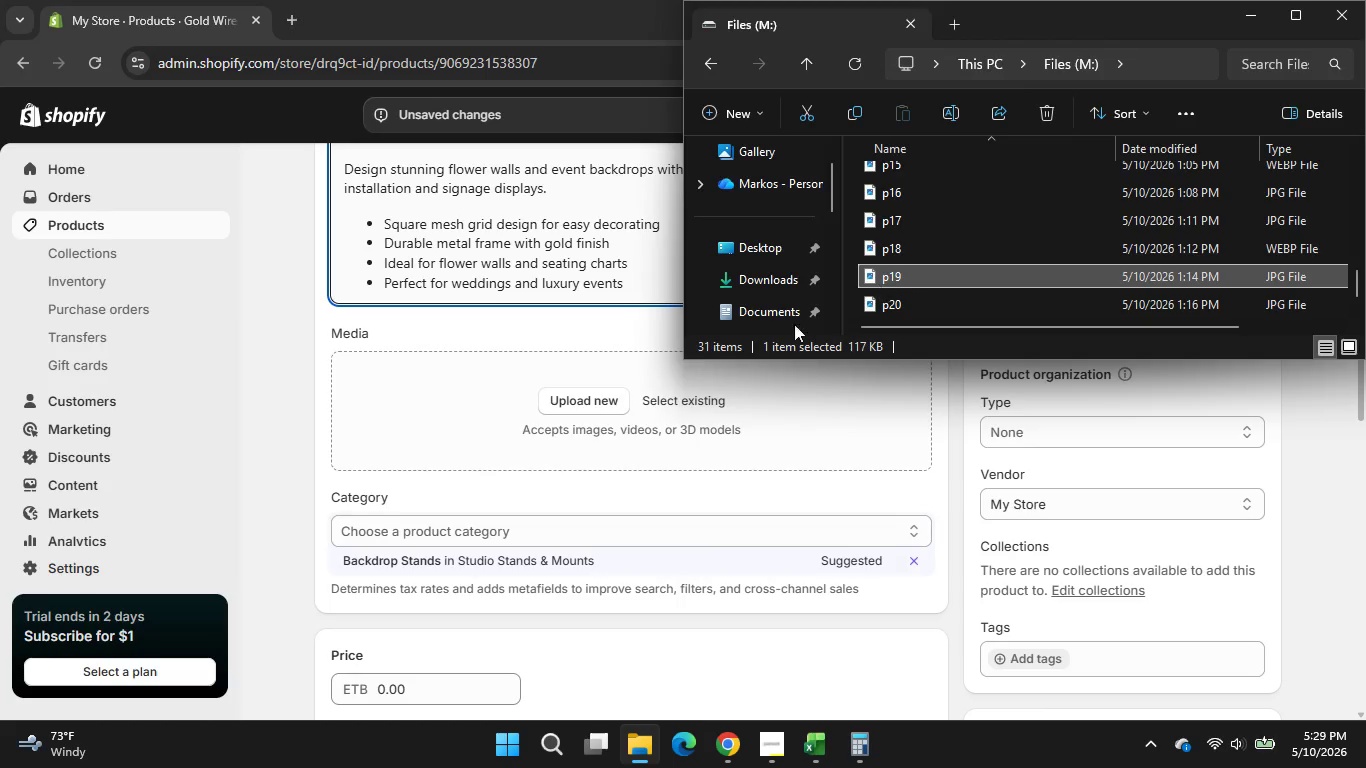 
left_click_drag(start_coordinate=[902, 276], to_coordinate=[536, 411])
 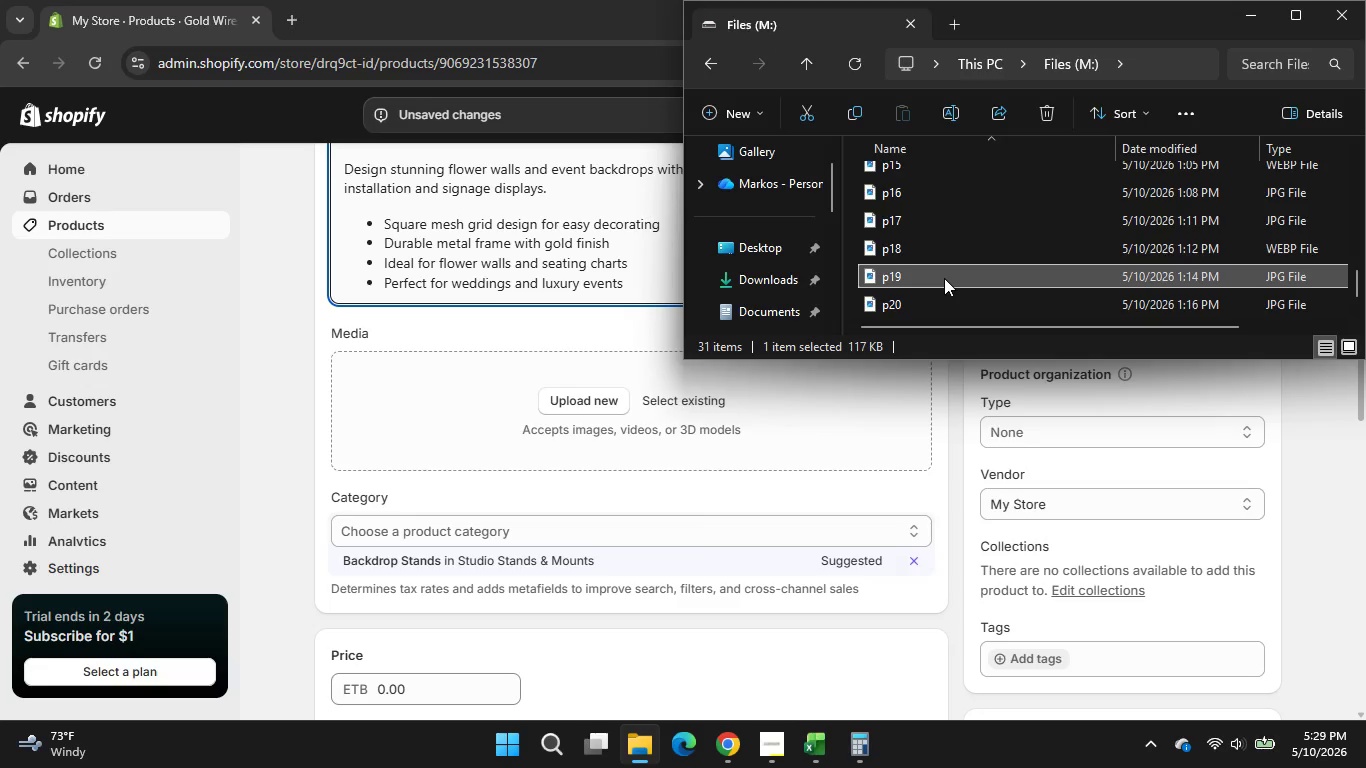 
left_click_drag(start_coordinate=[896, 273], to_coordinate=[553, 426])
 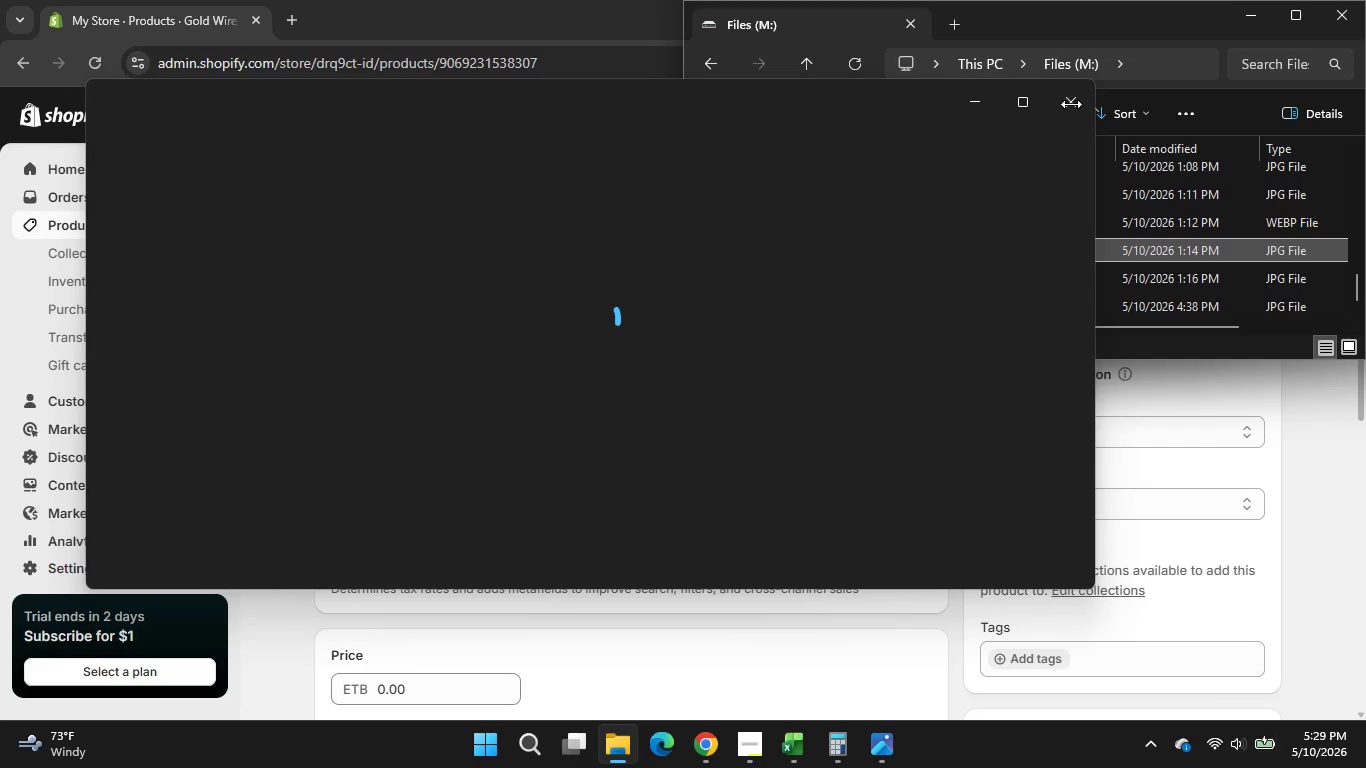 
left_click([1156, 233])
 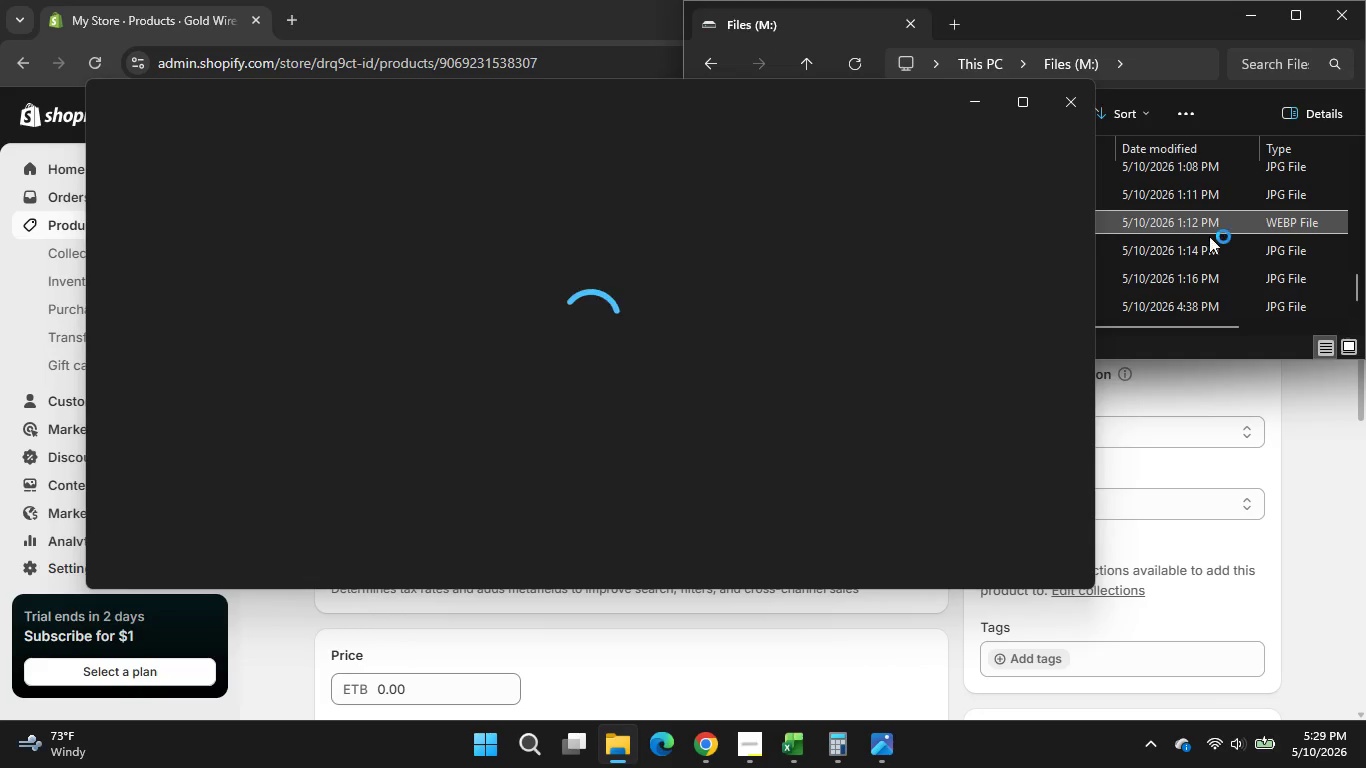 
wait(6.77)
 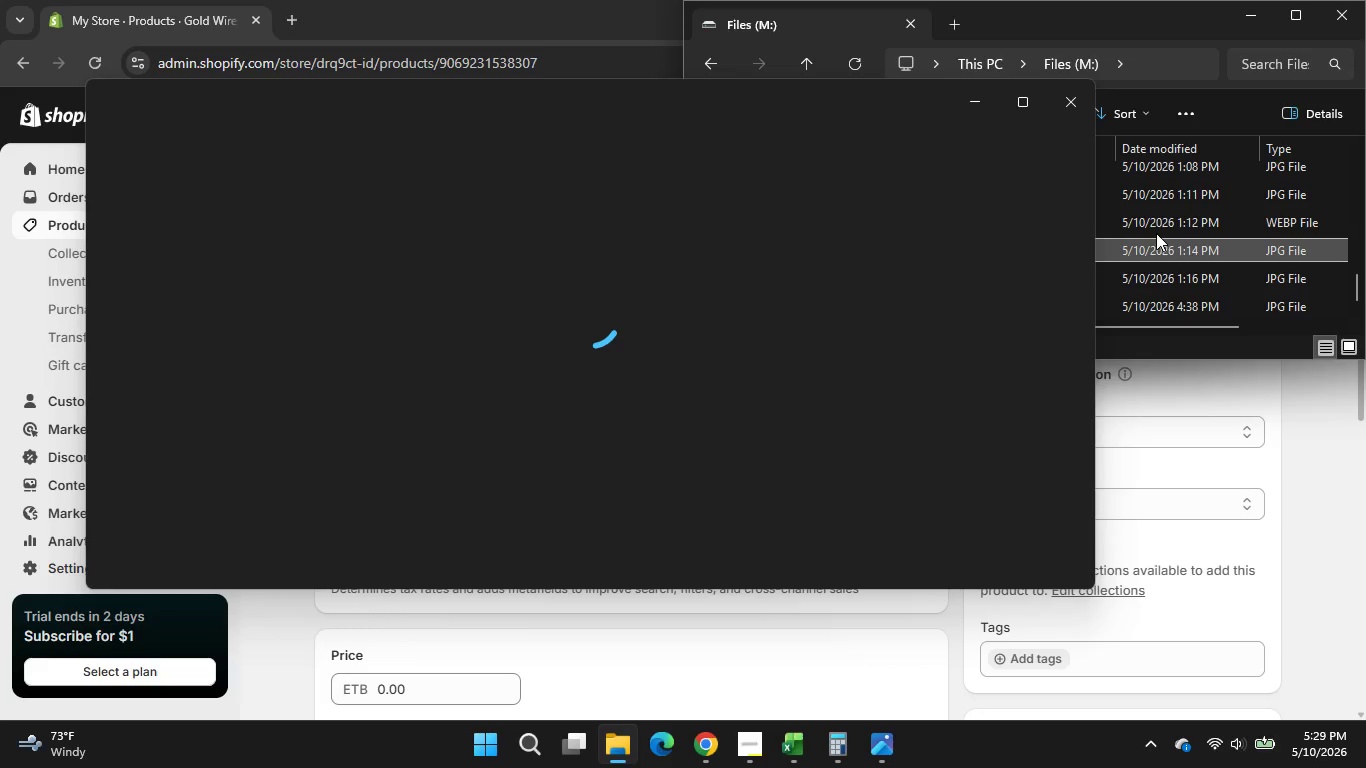 
left_click([894, 745])
 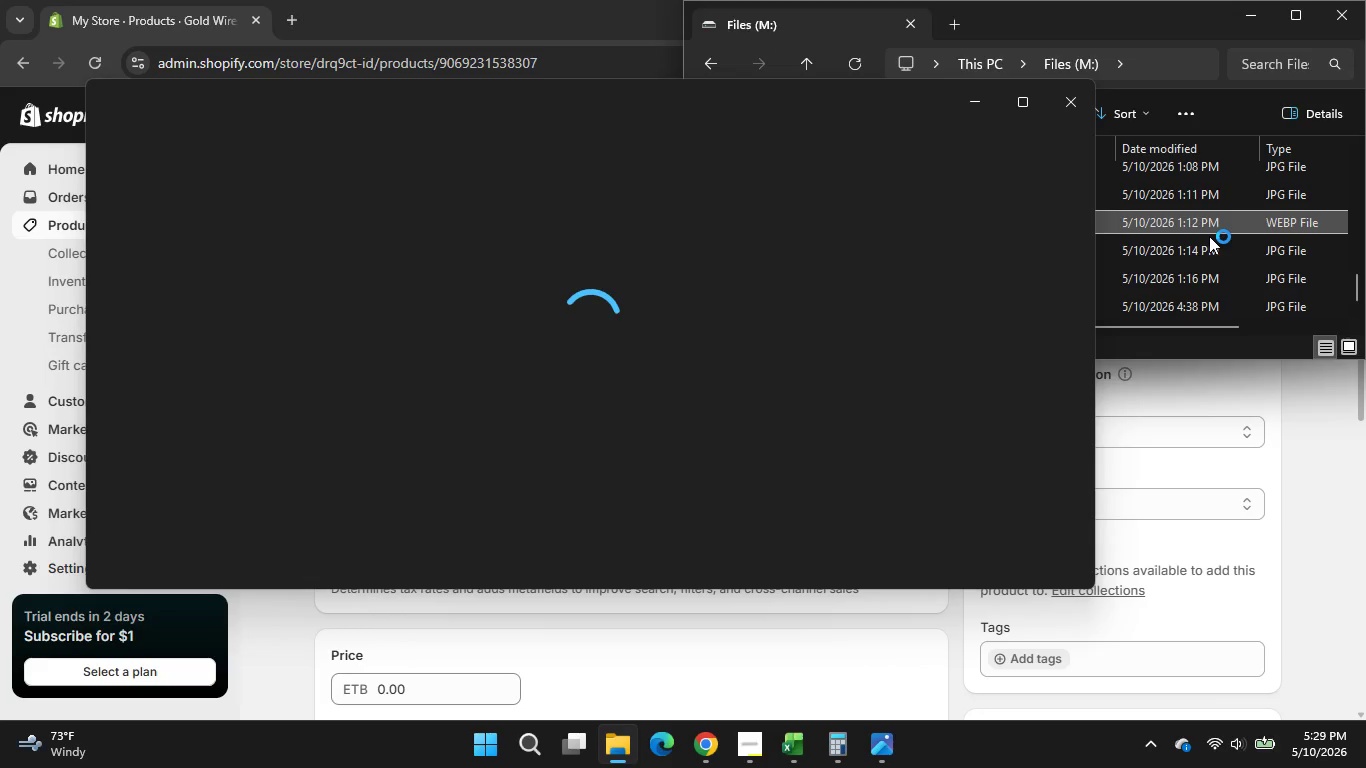 
left_click([894, 745])
 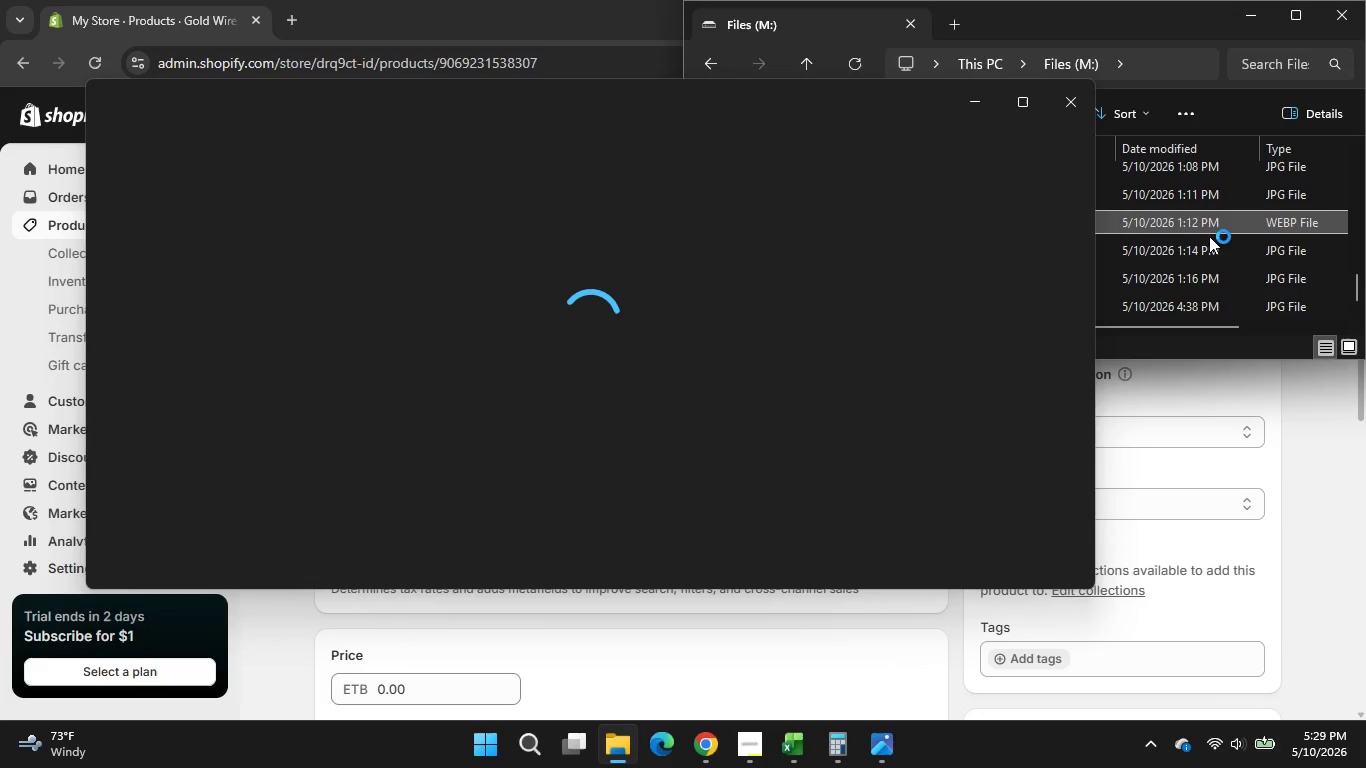 
left_click([708, 747])
 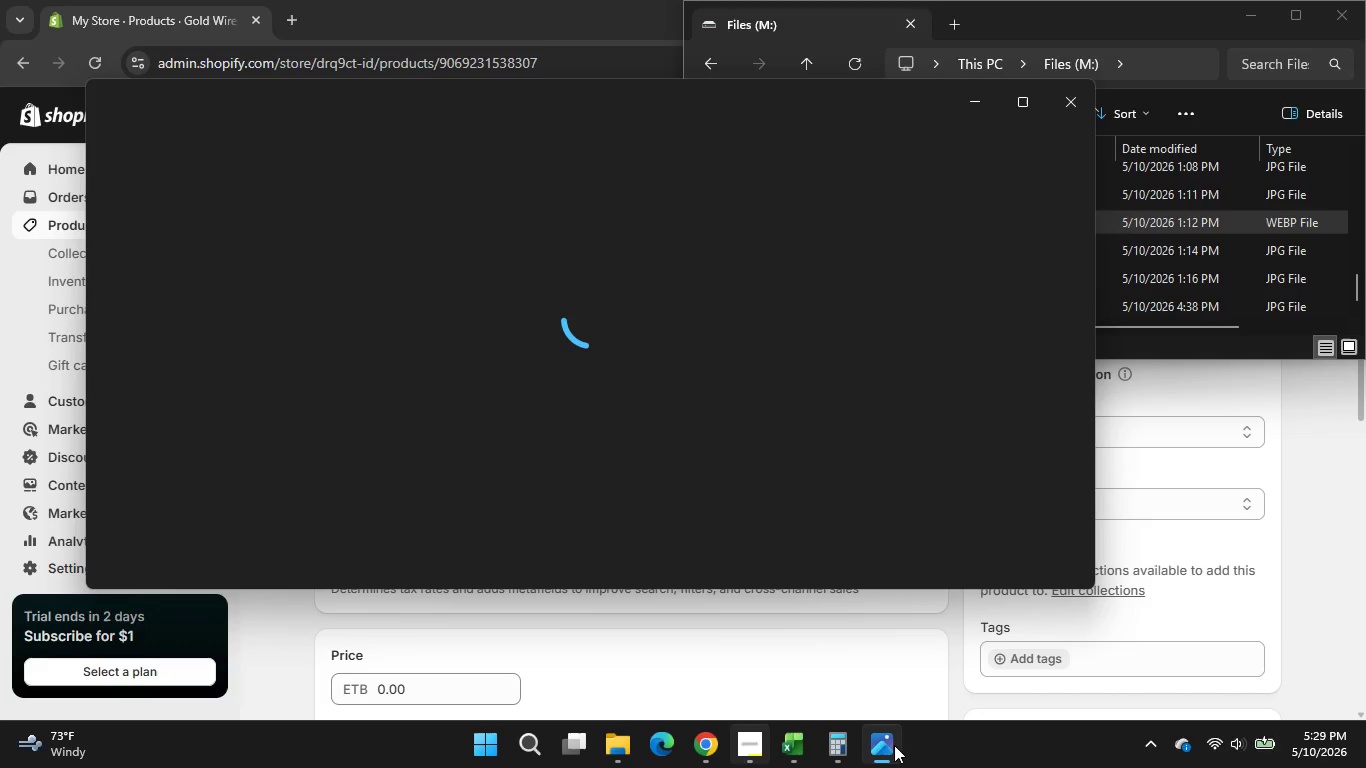 
left_click([628, 744])
 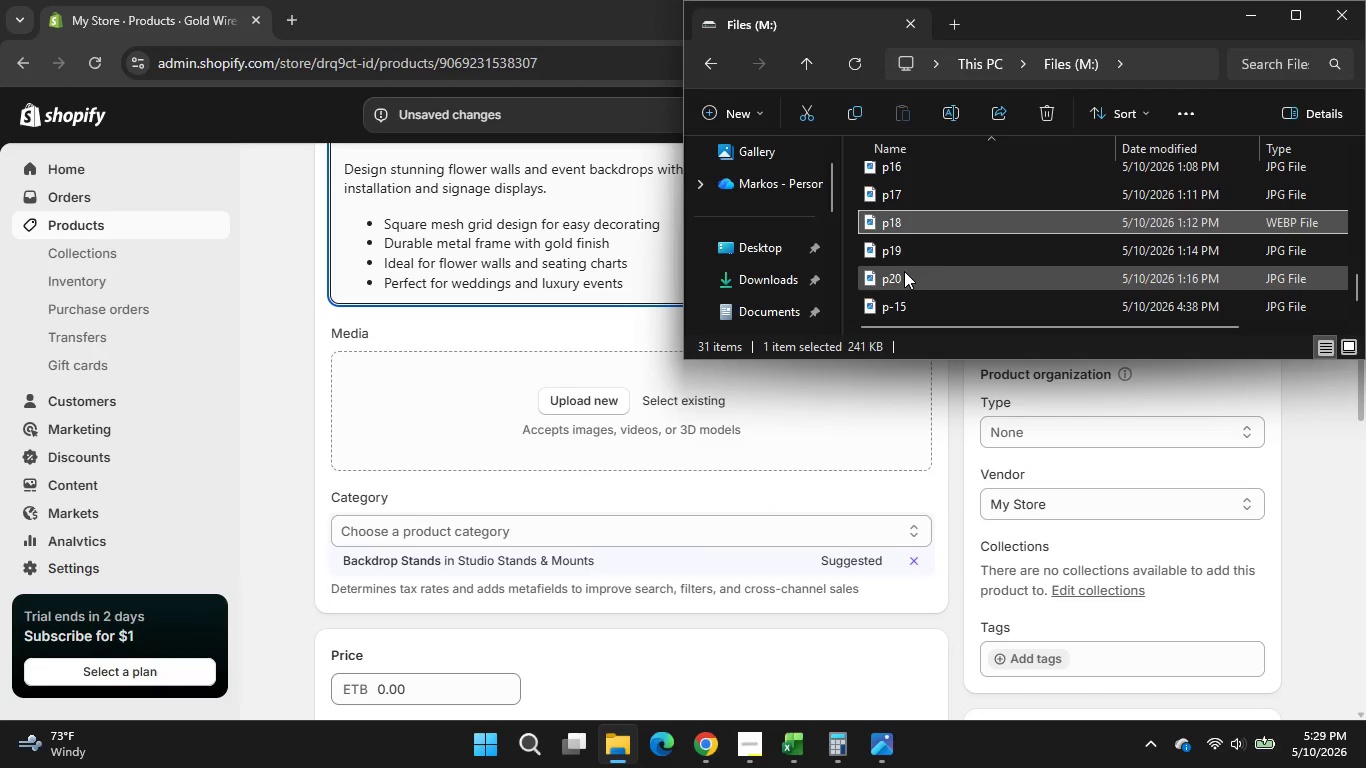 
left_click([904, 257])
 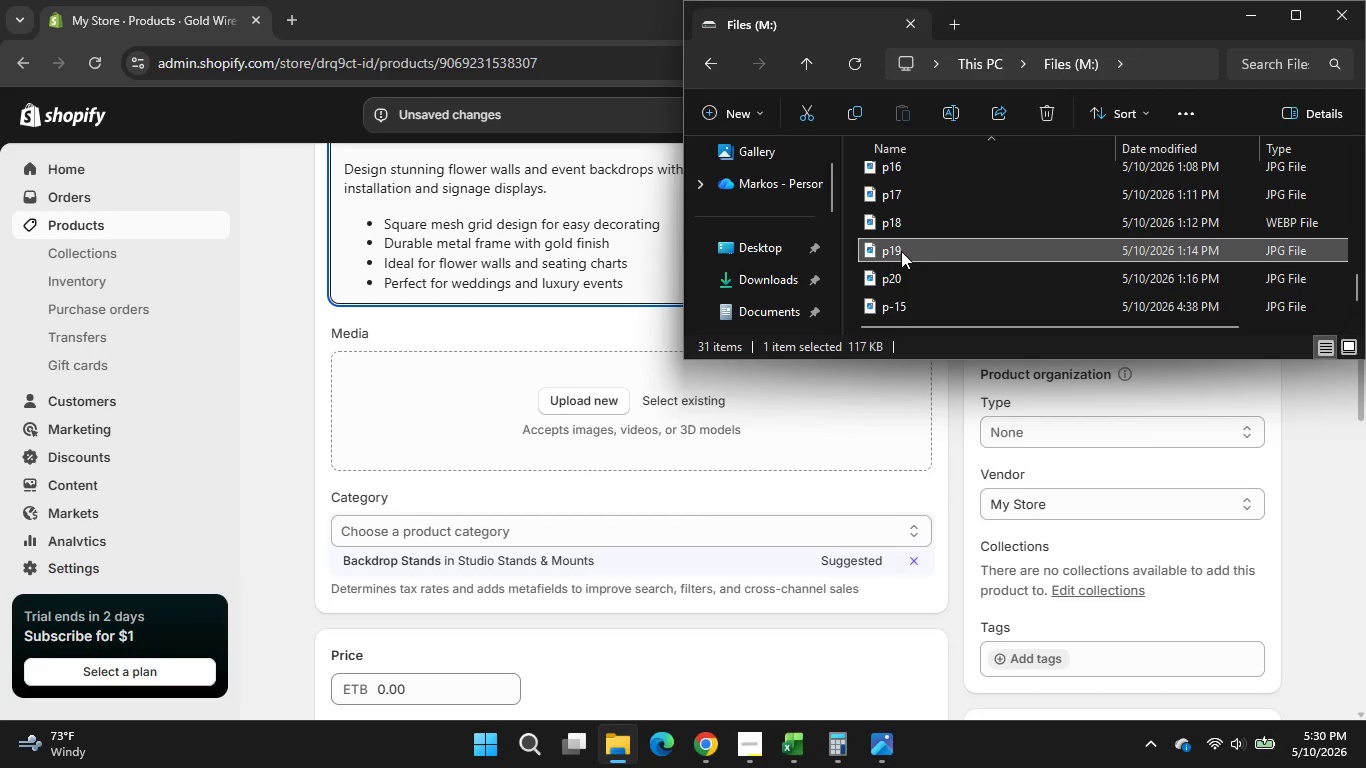 
left_click_drag(start_coordinate=[901, 251], to_coordinate=[598, 435])
 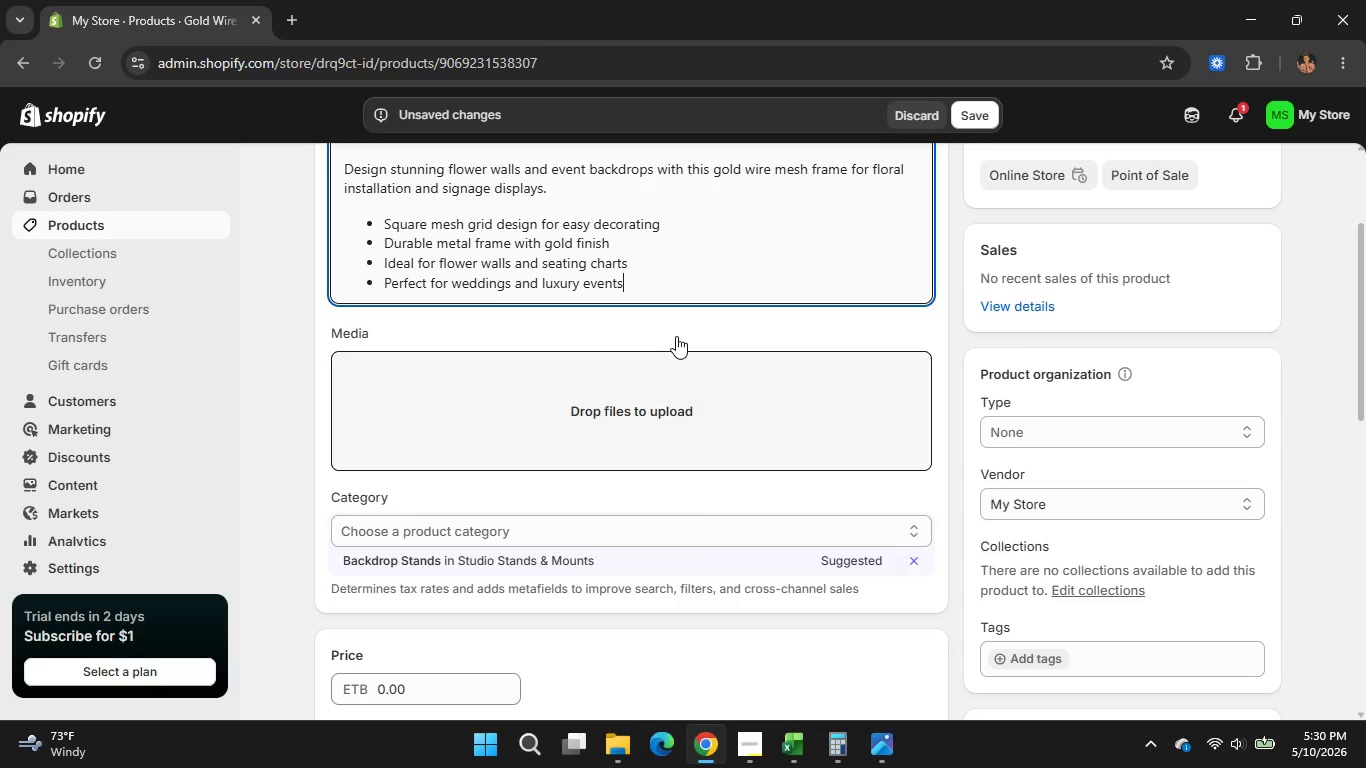 
scroll: coordinate [883, 477], scroll_direction: down, amount: 1.0
 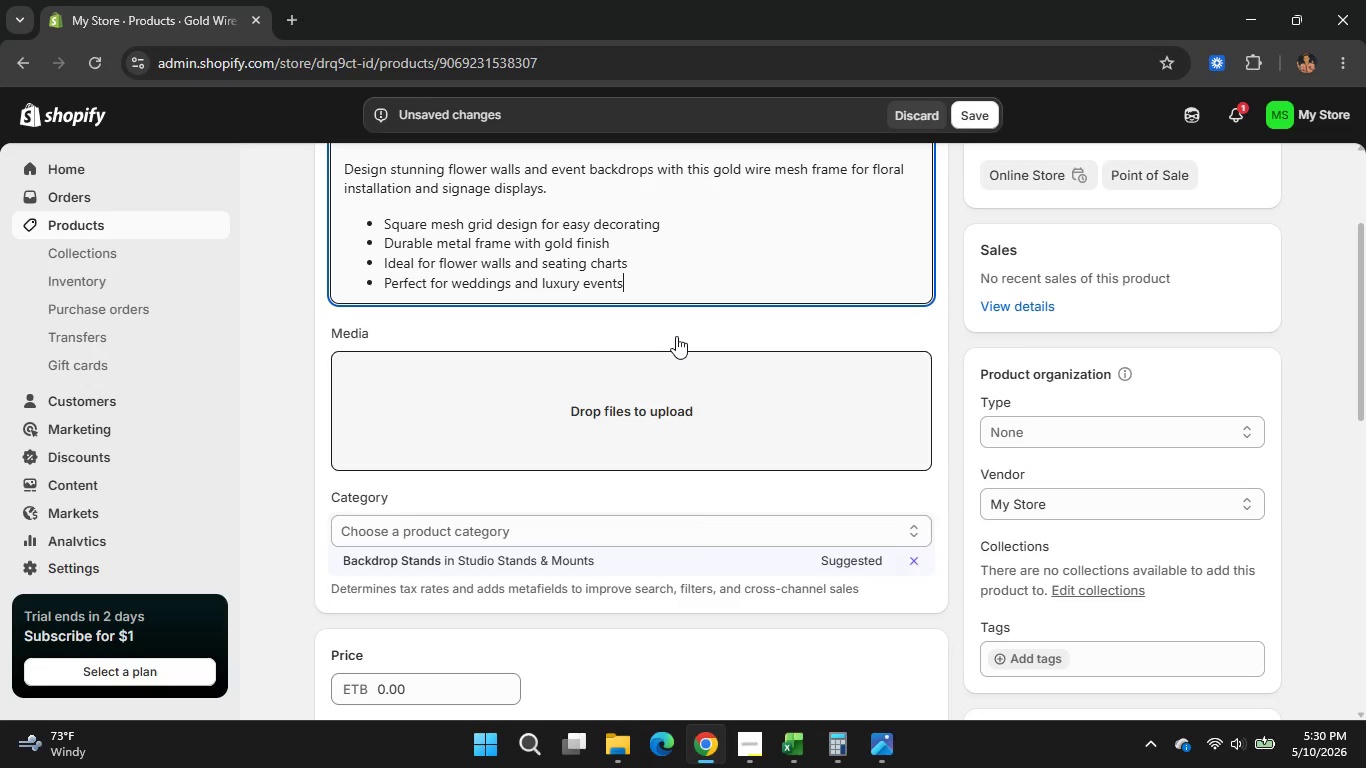 
left_click([967, 573])
 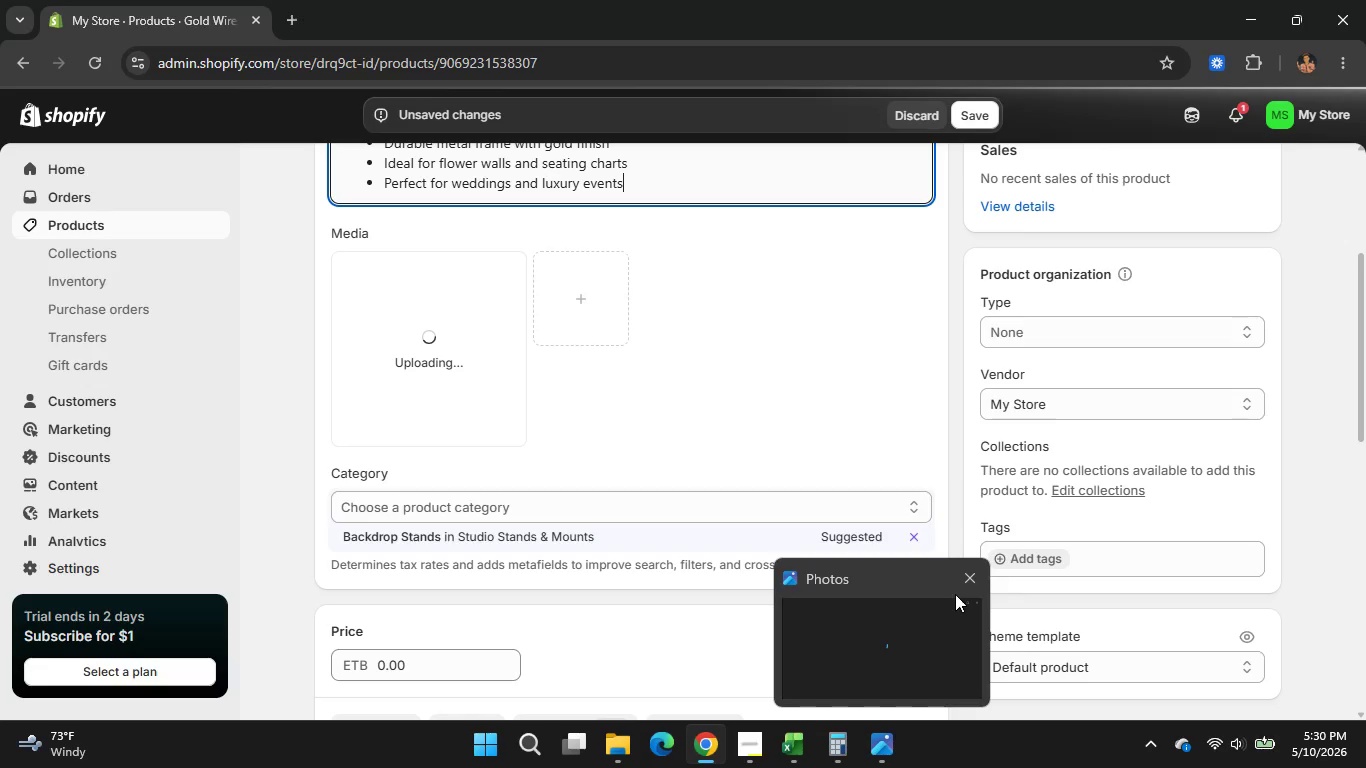 
scroll: coordinate [754, 422], scroll_direction: down, amount: 2.0
 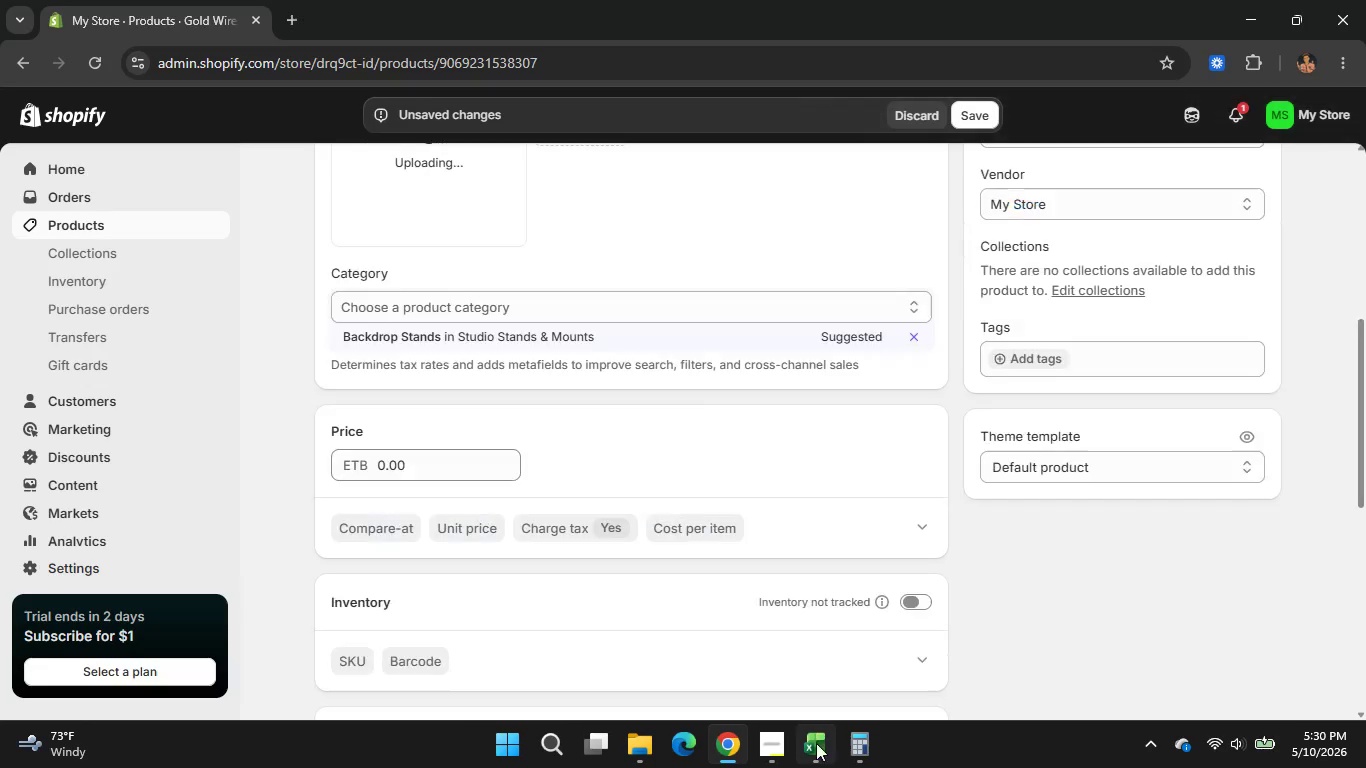 
left_click([816, 743])
 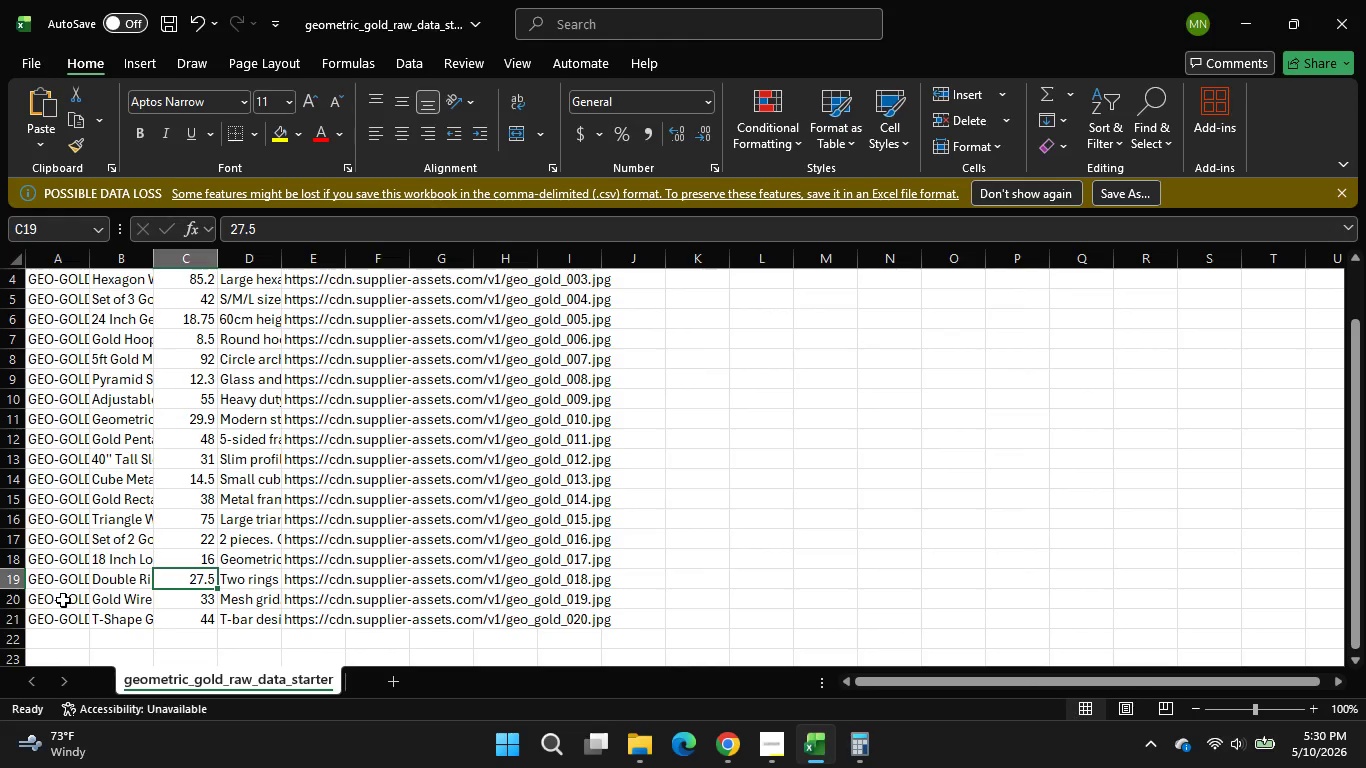 
left_click([63, 600])
 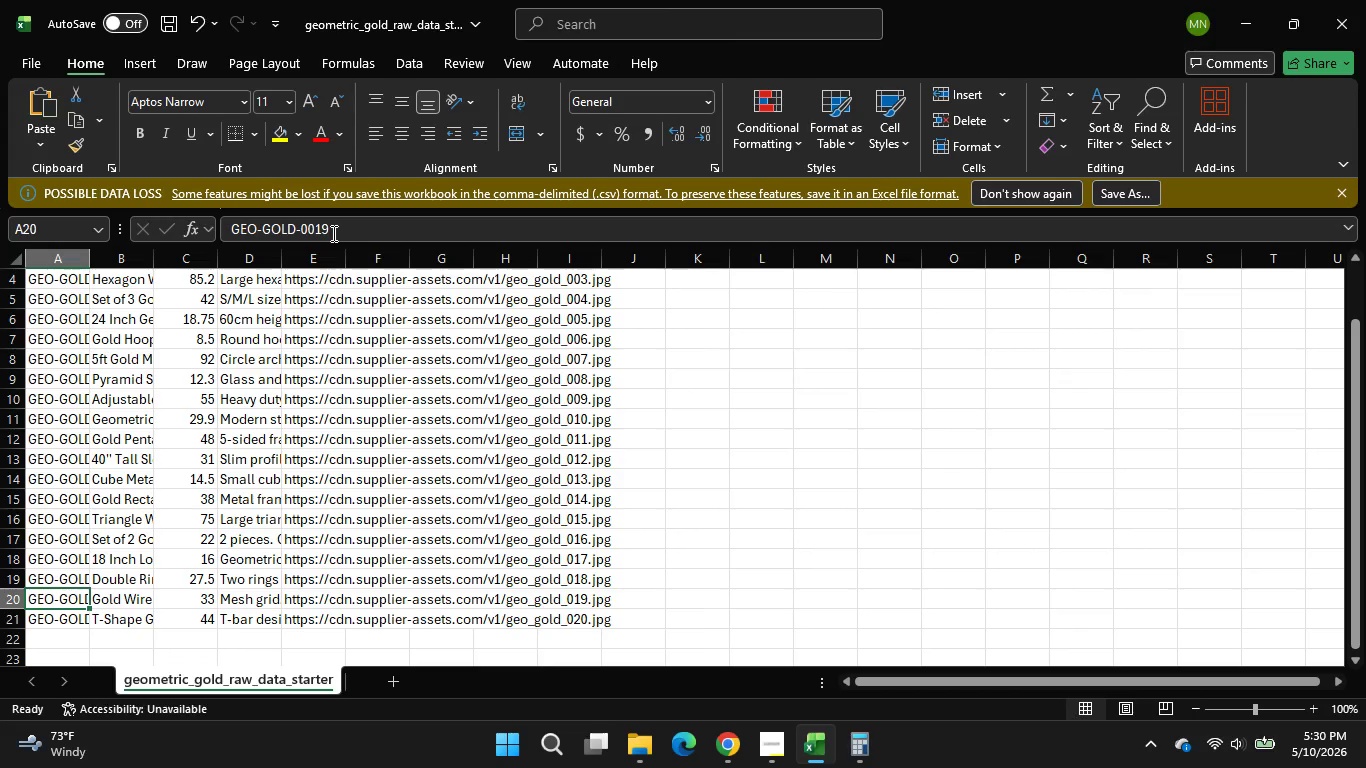 
left_click_drag(start_coordinate=[336, 227], to_coordinate=[231, 236])
 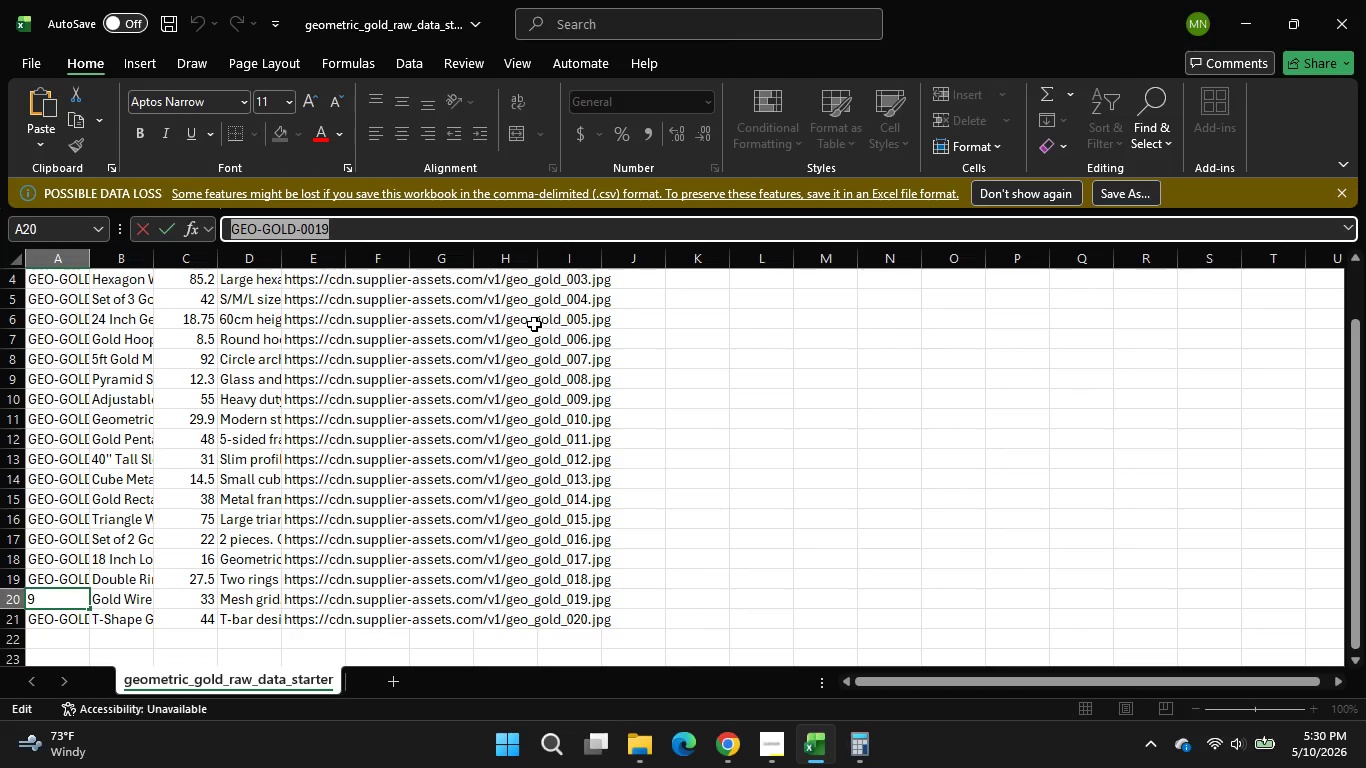 
key(Control+C)
 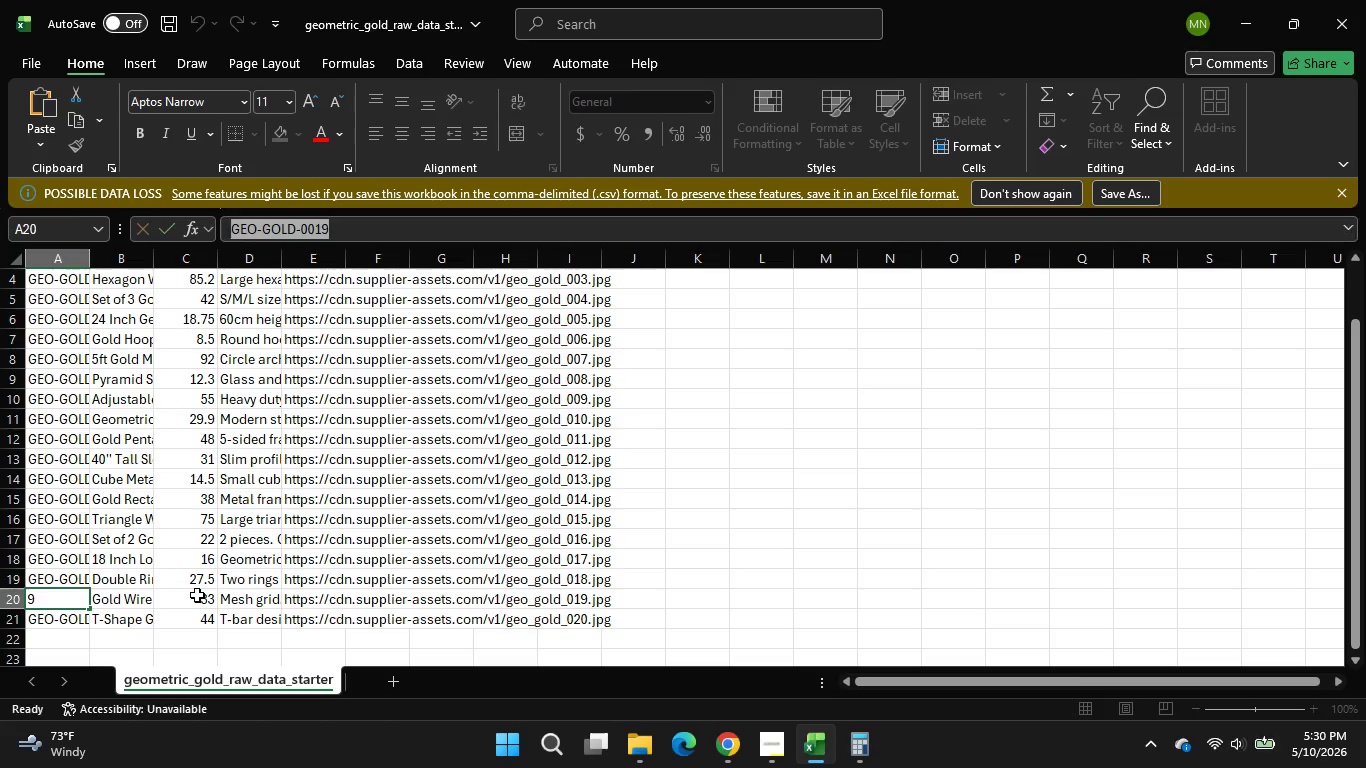 
left_click([197, 595])
 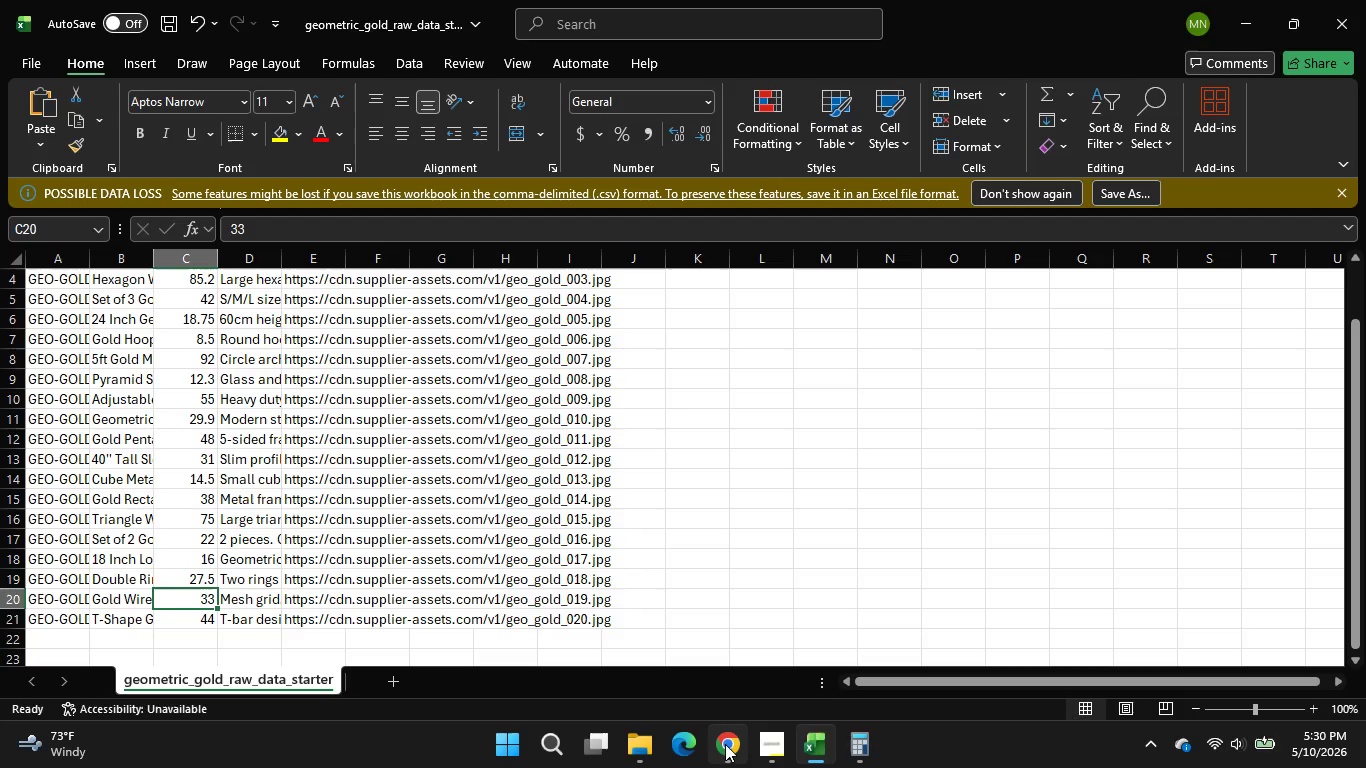 
left_click([725, 744])
 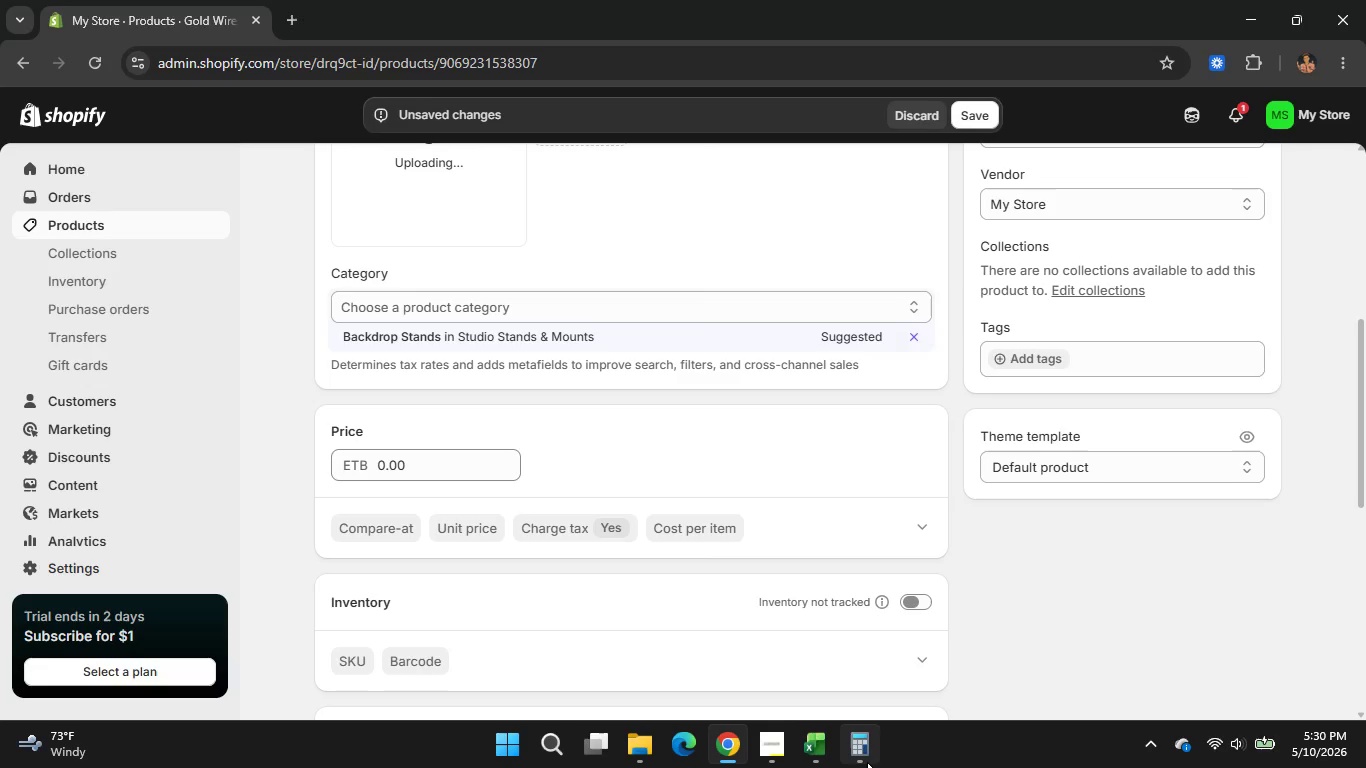 
left_click([873, 758])
 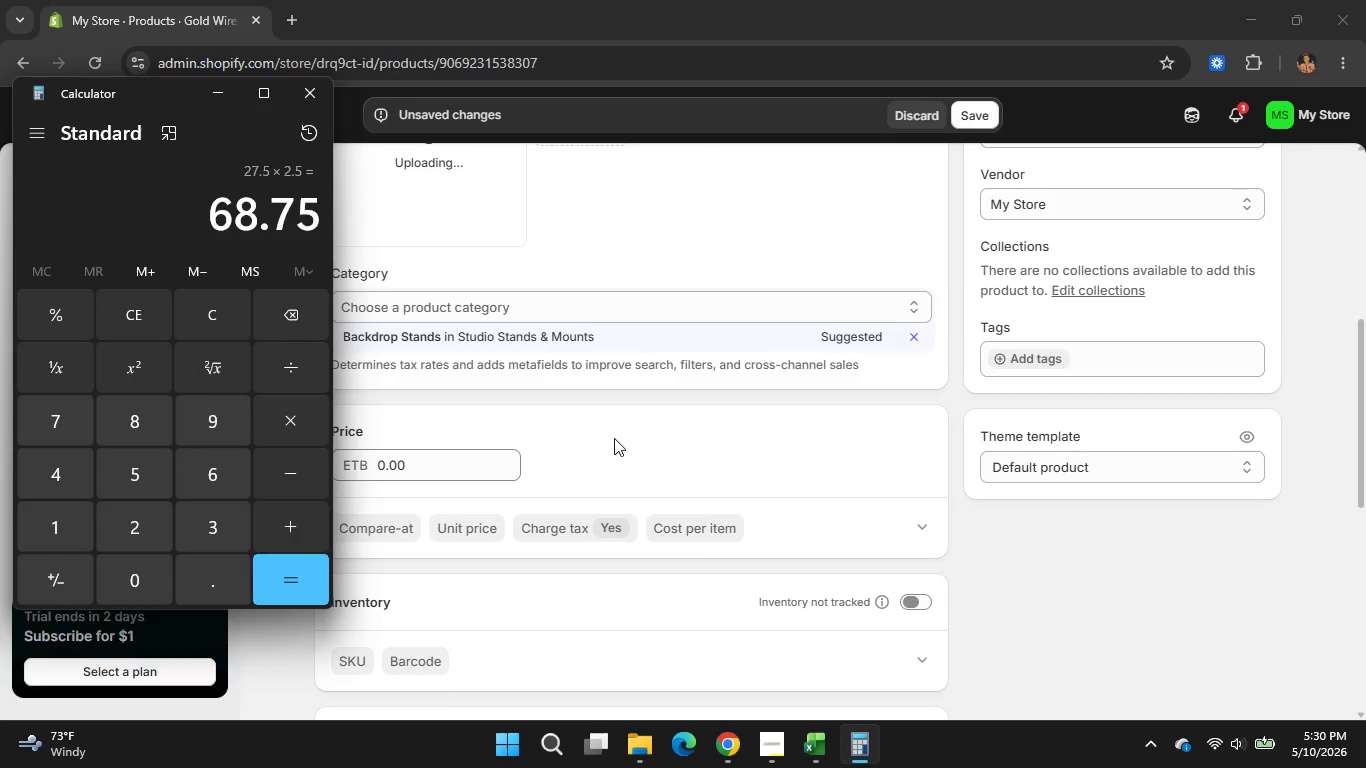 
left_click([130, 323])
 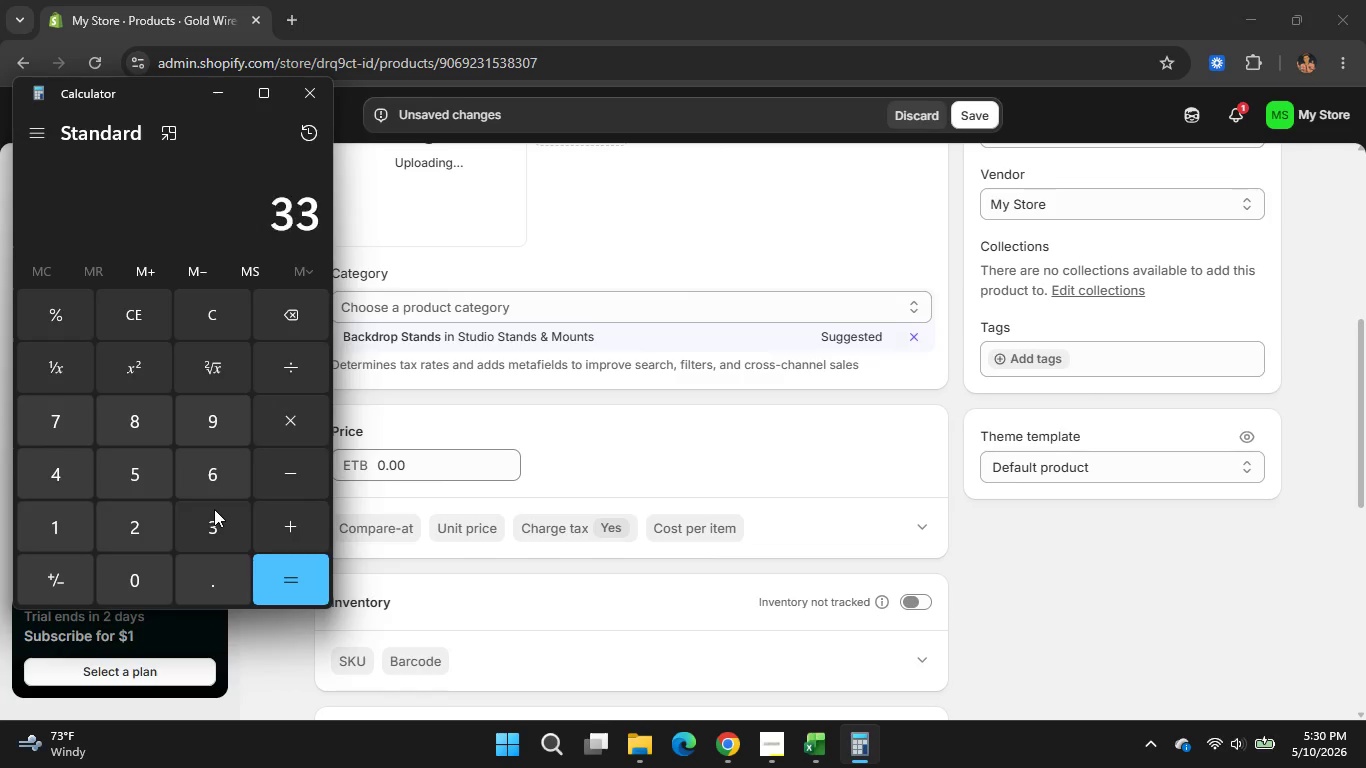 
double_click([214, 509])
 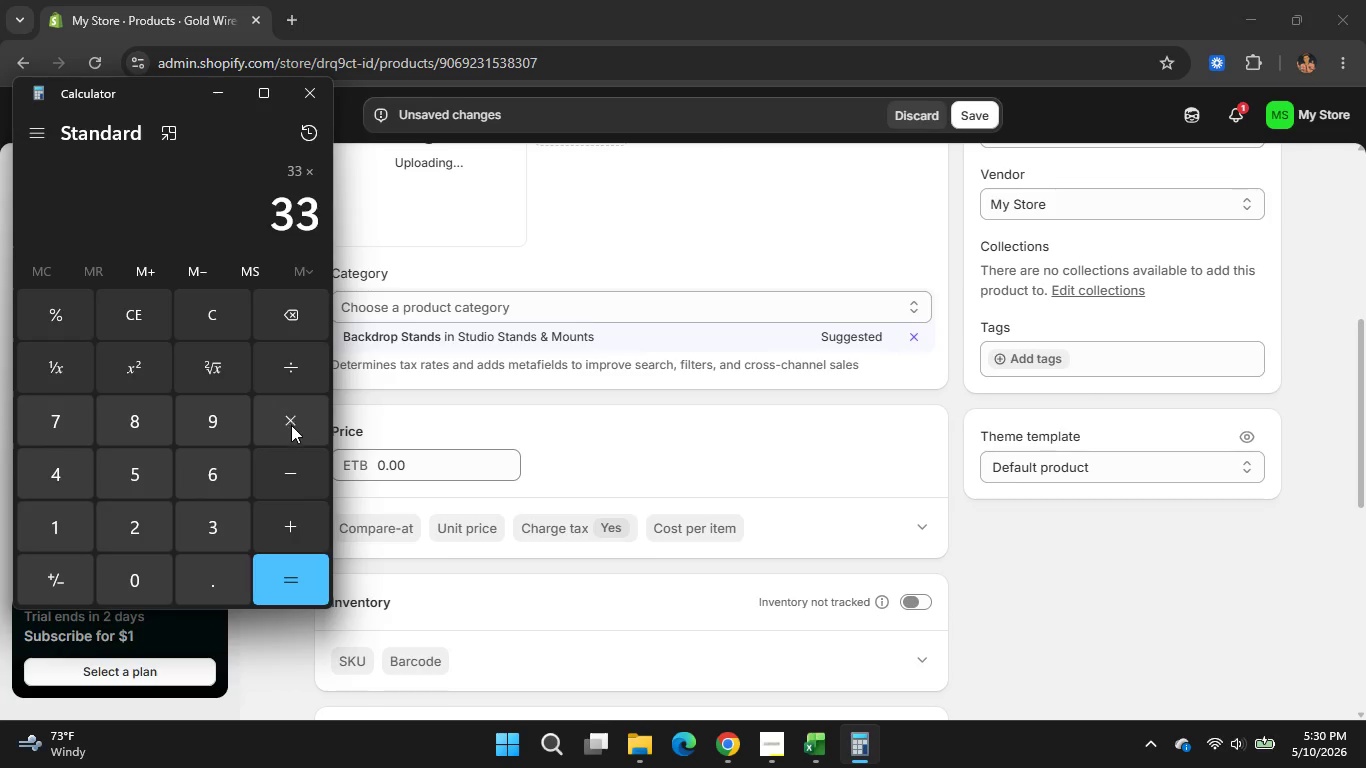 
left_click([292, 422])
 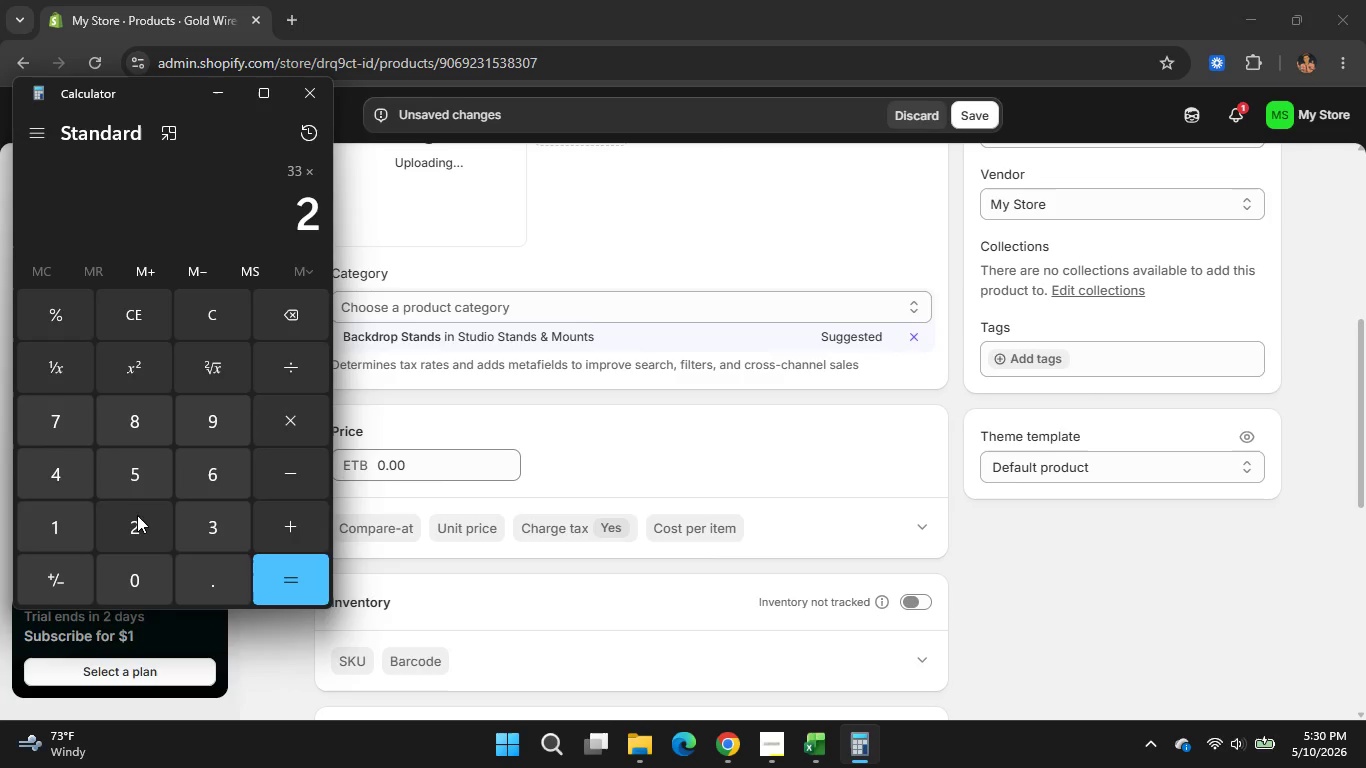 
left_click([137, 504])
 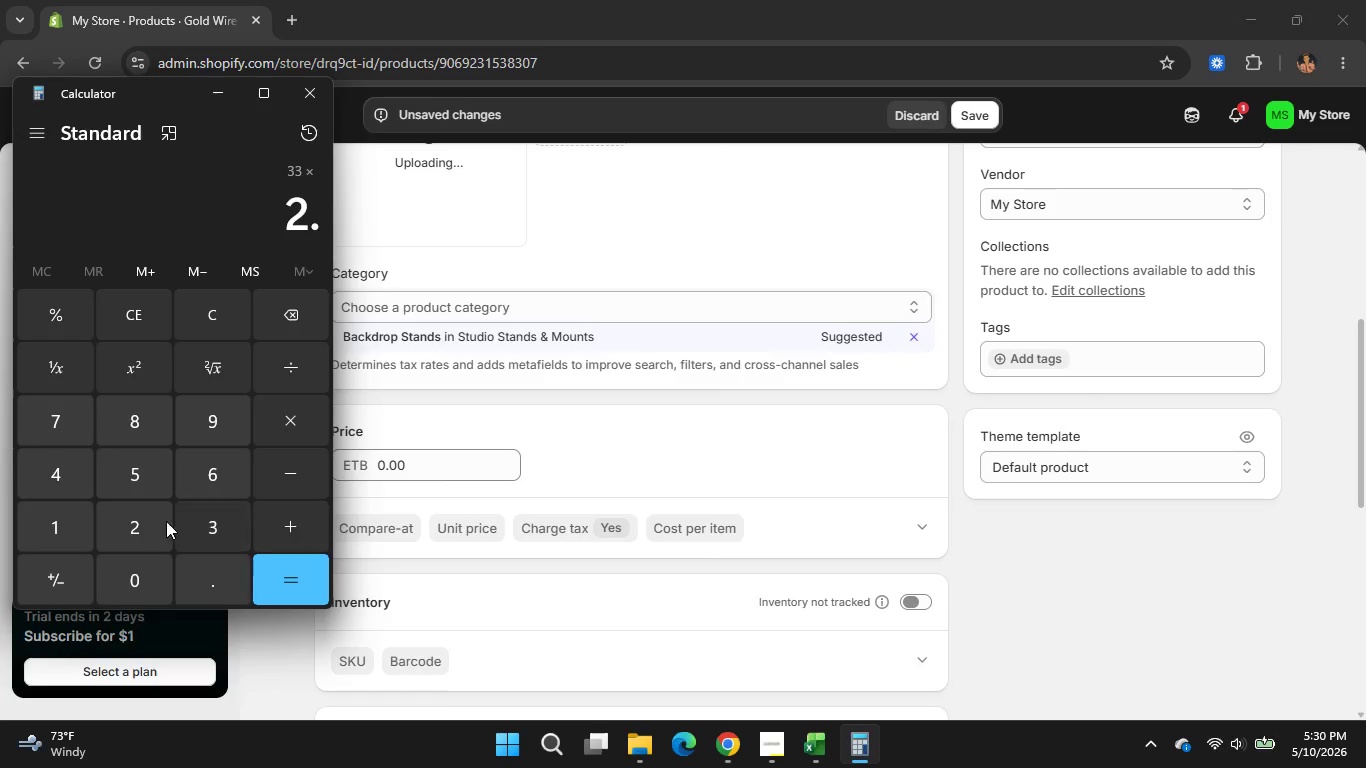 
left_click([188, 568])
 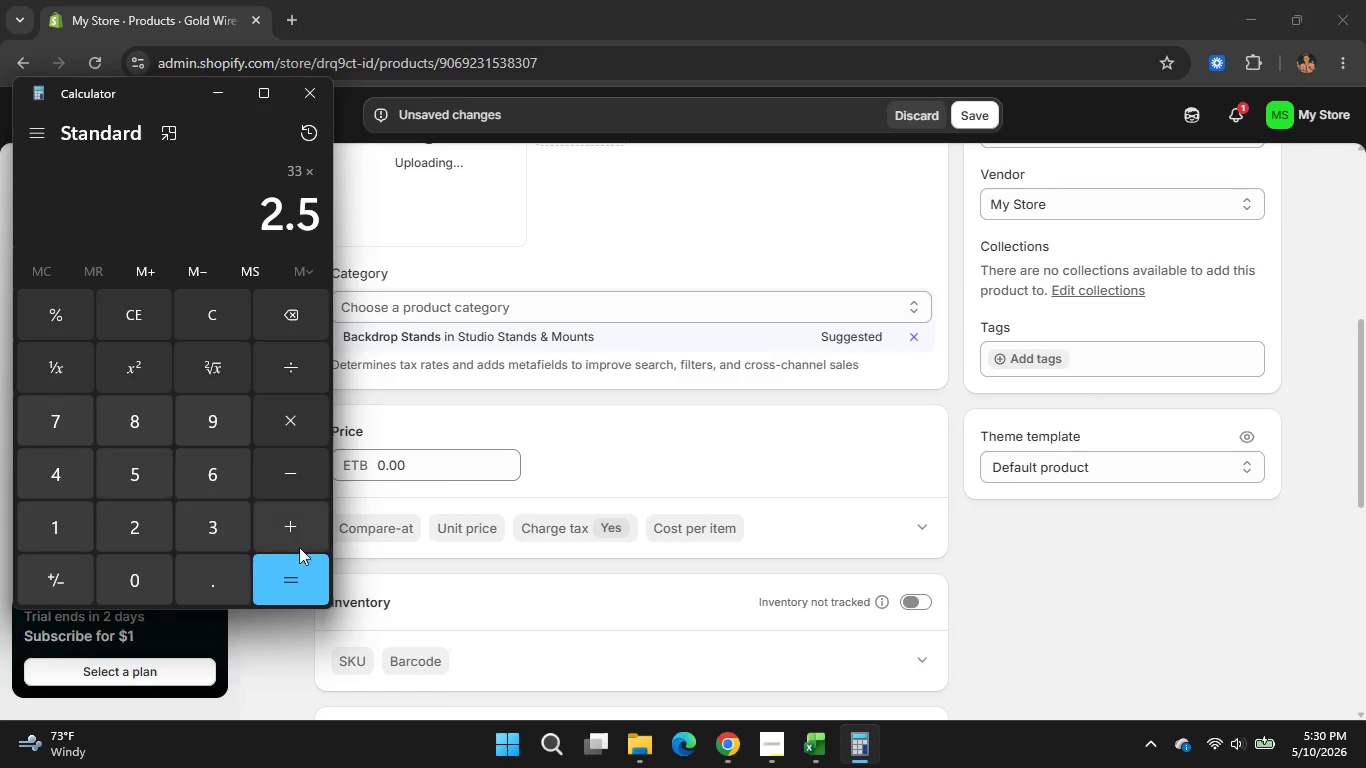 
left_click([143, 474])
 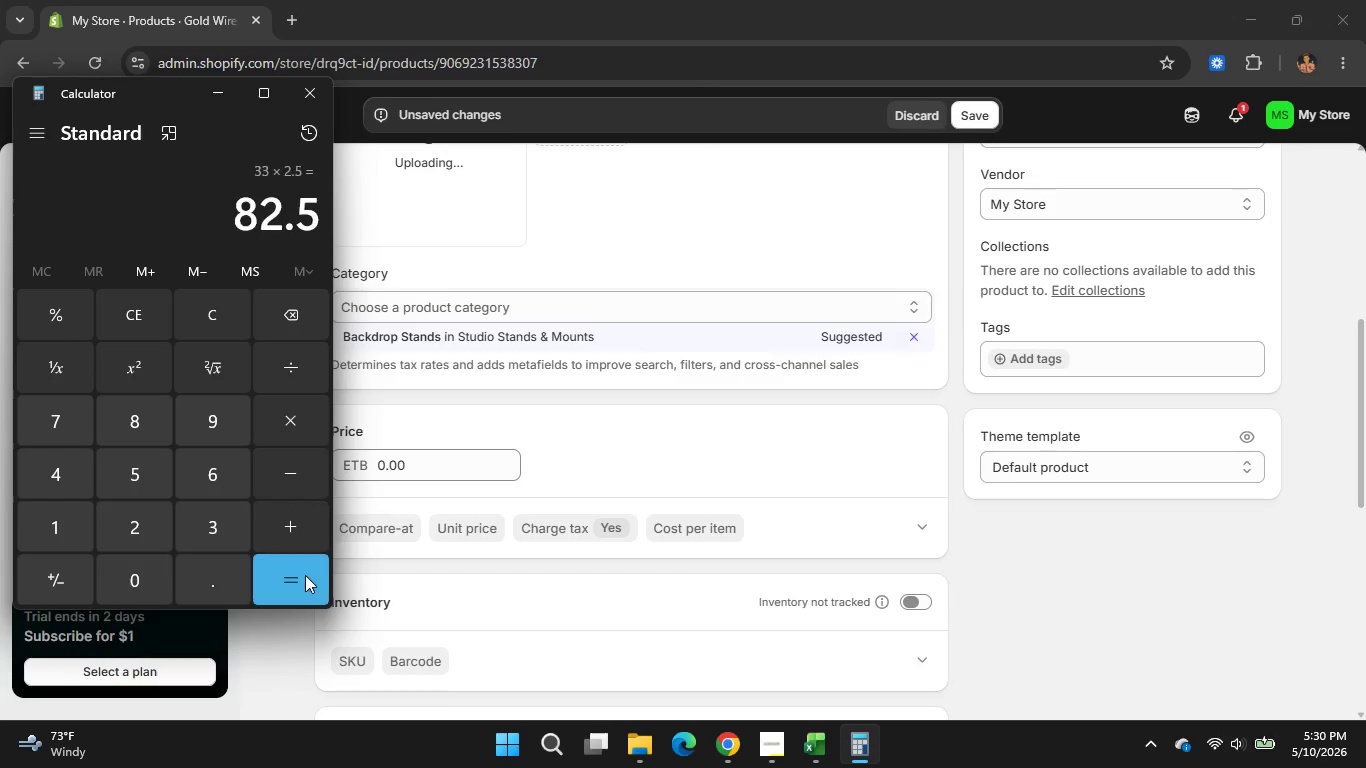 
left_click([305, 575])
 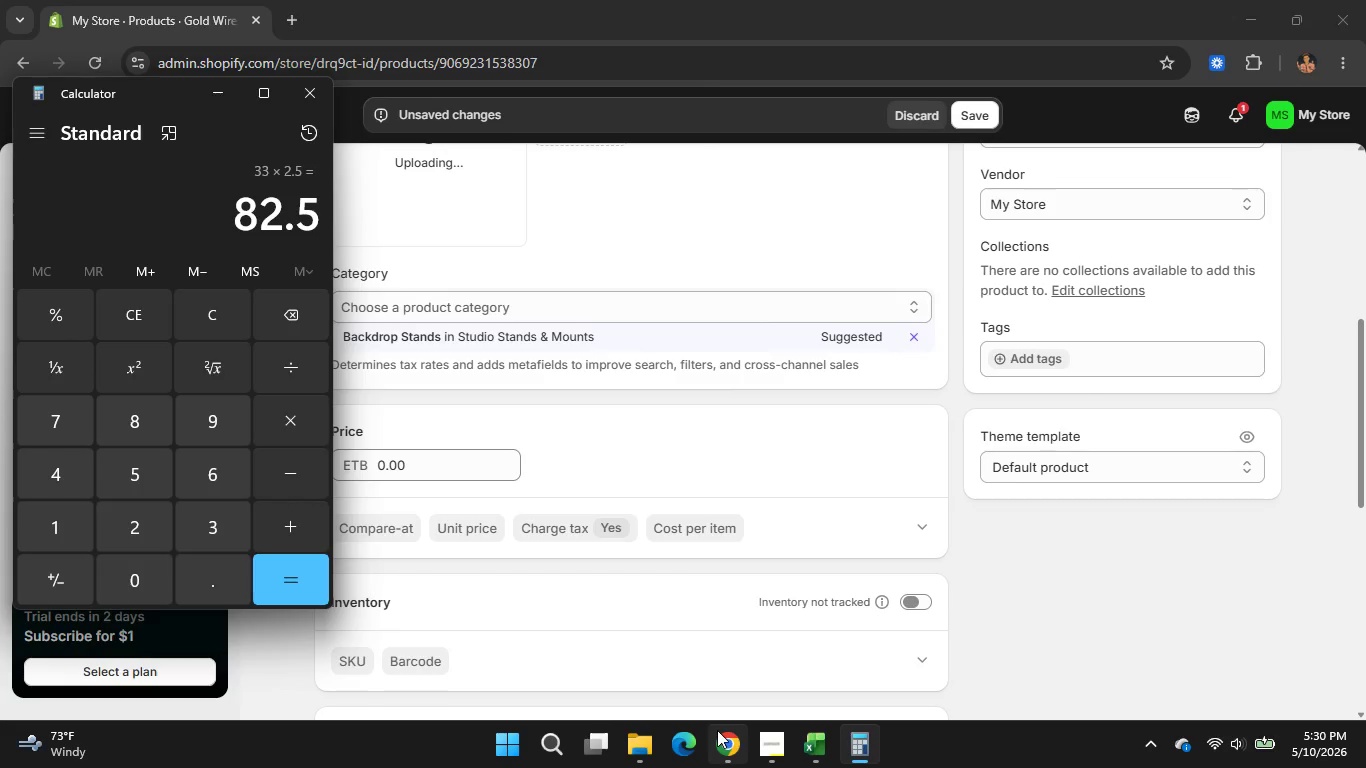 
left_click([717, 730])
 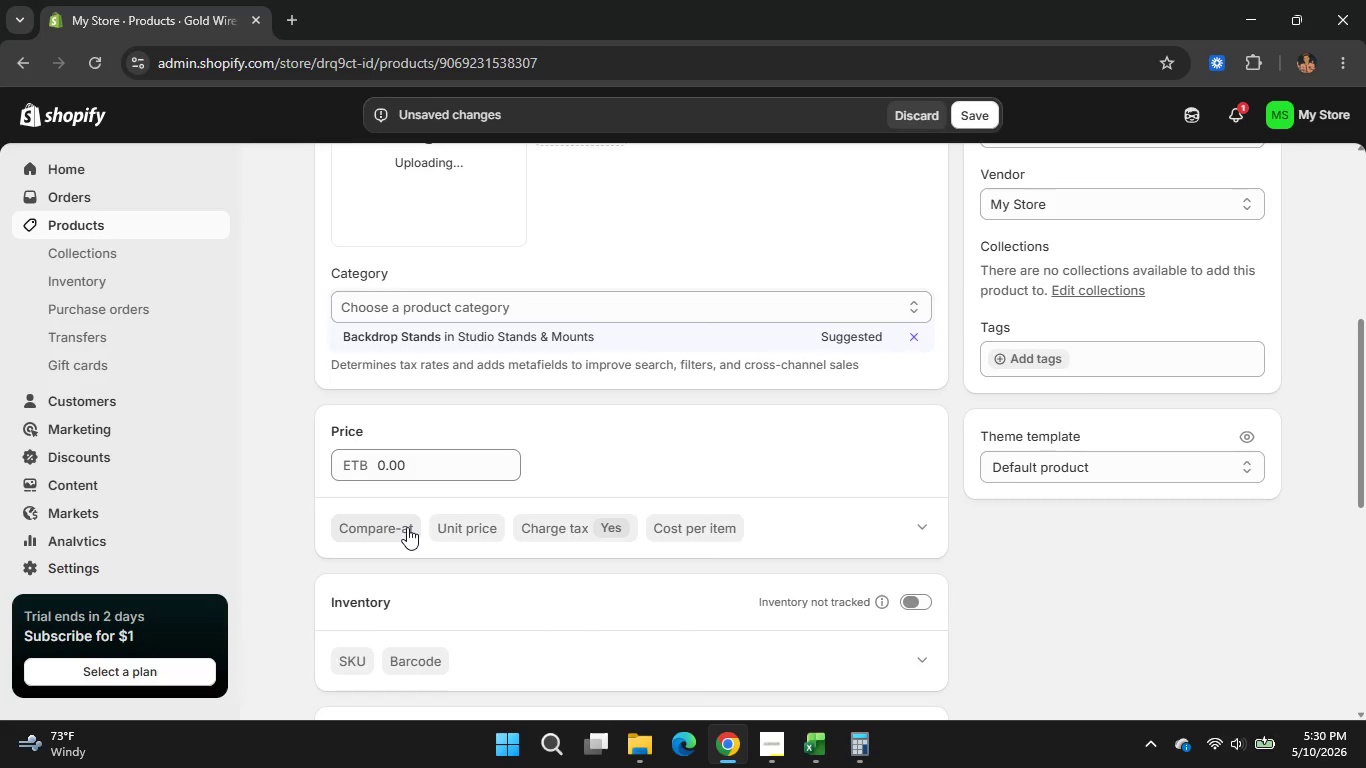 
left_click([407, 527])
 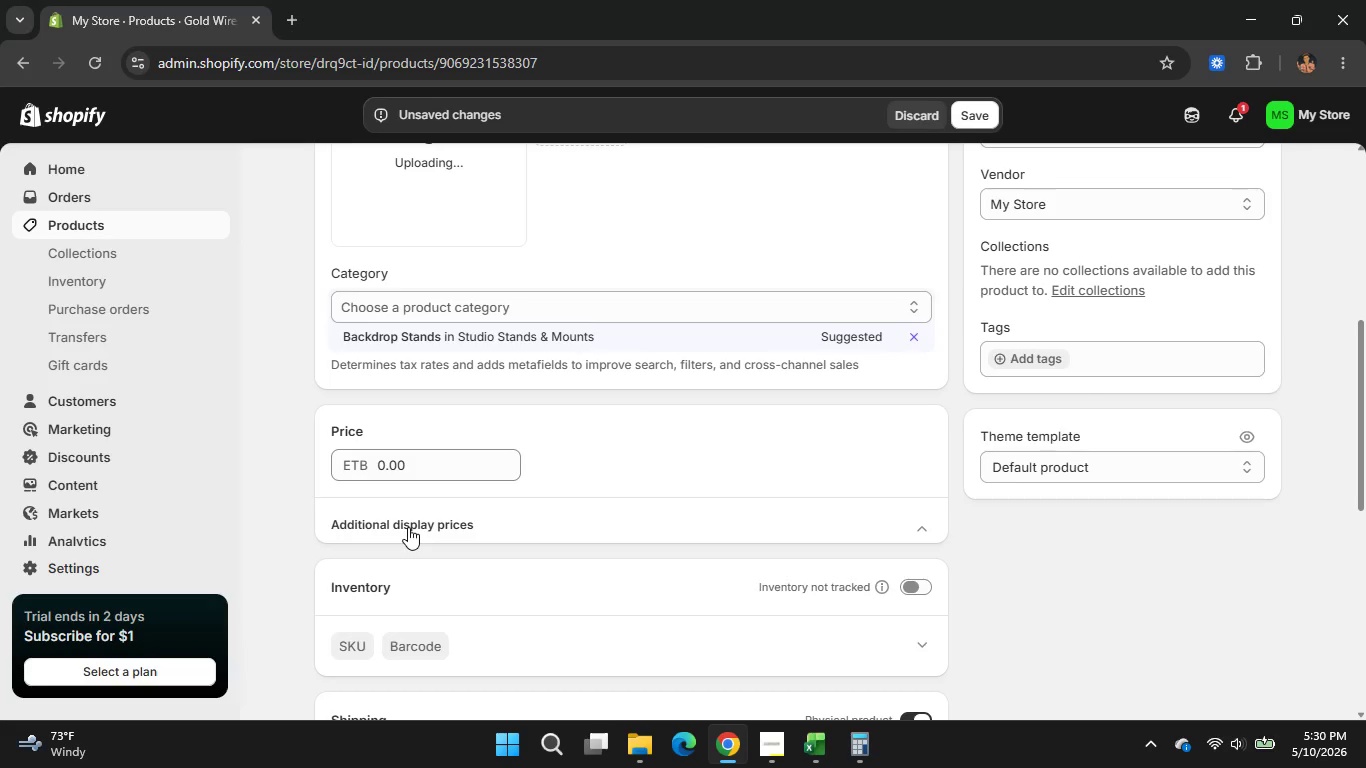 
left_click([362, 634])
 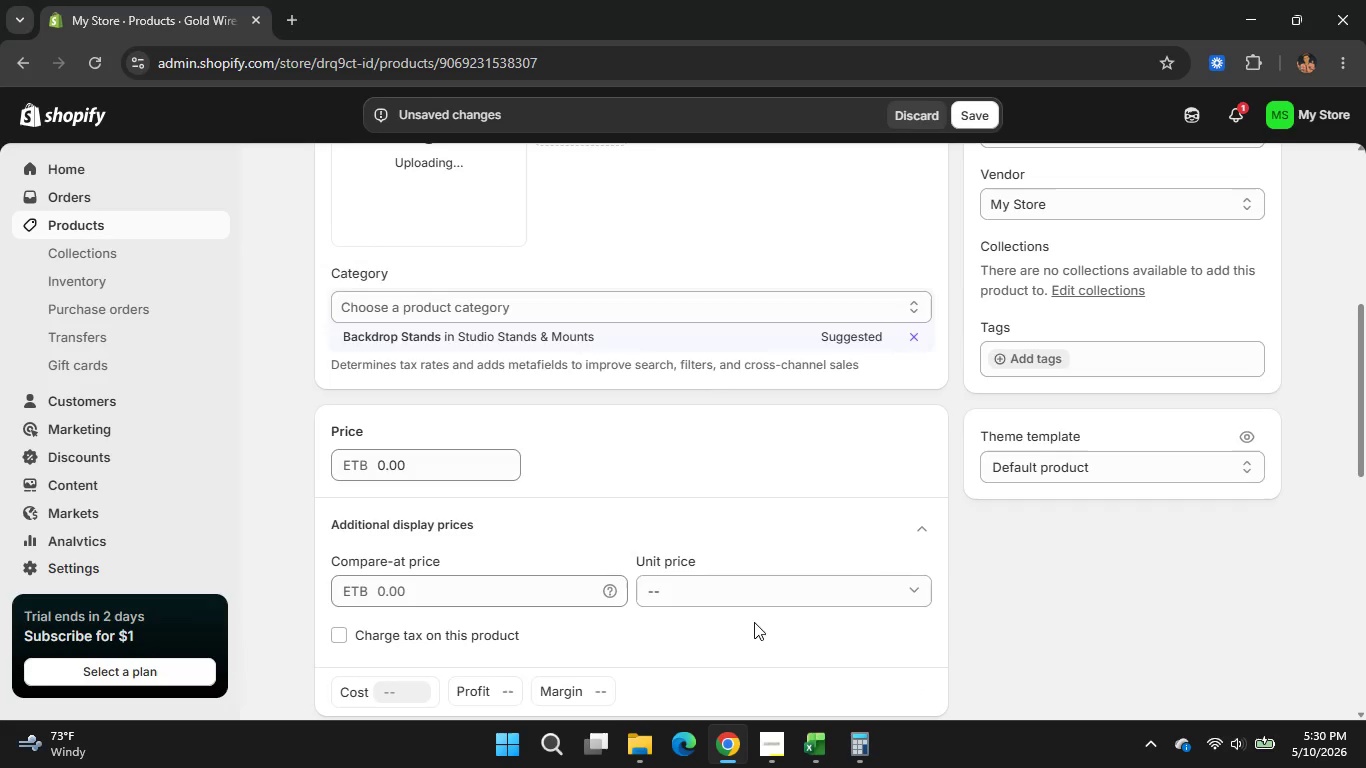 
scroll: coordinate [754, 622], scroll_direction: down, amount: 4.0
 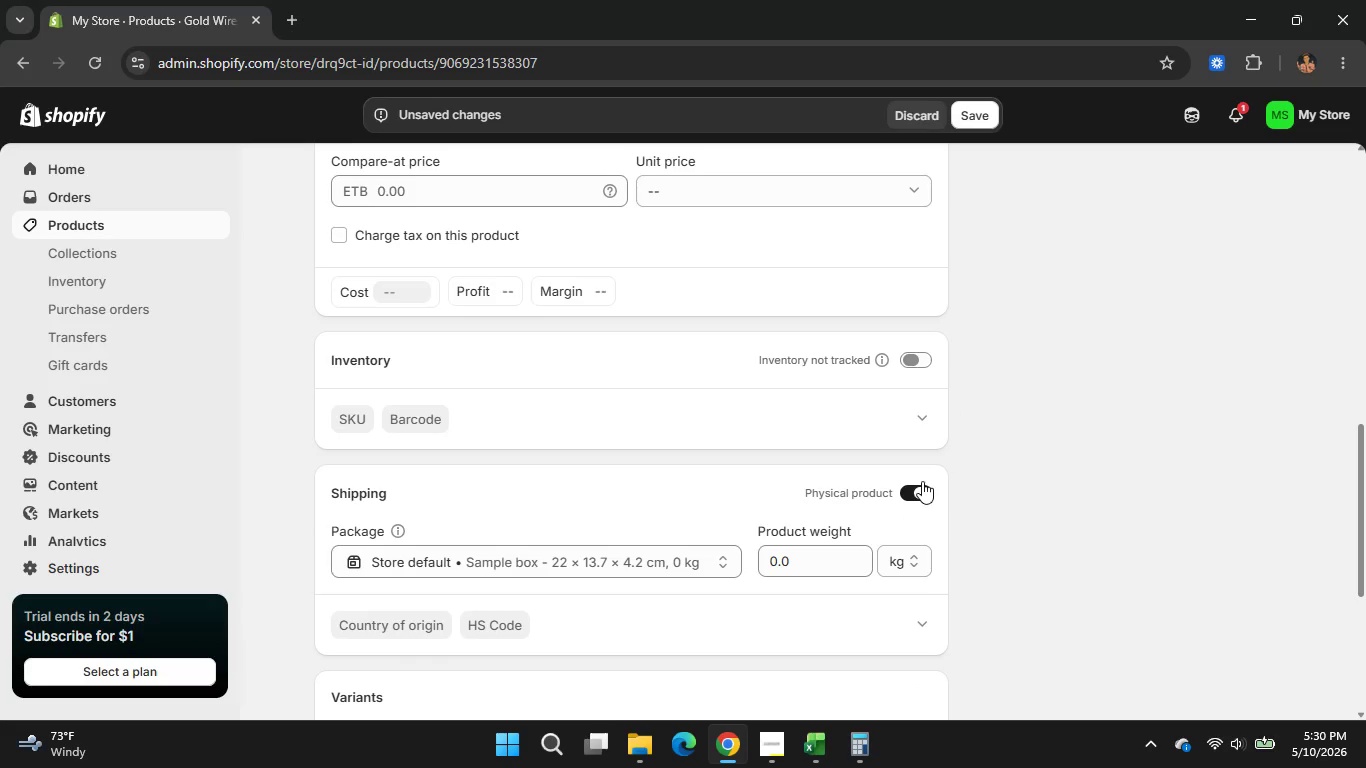 
left_click([922, 481])
 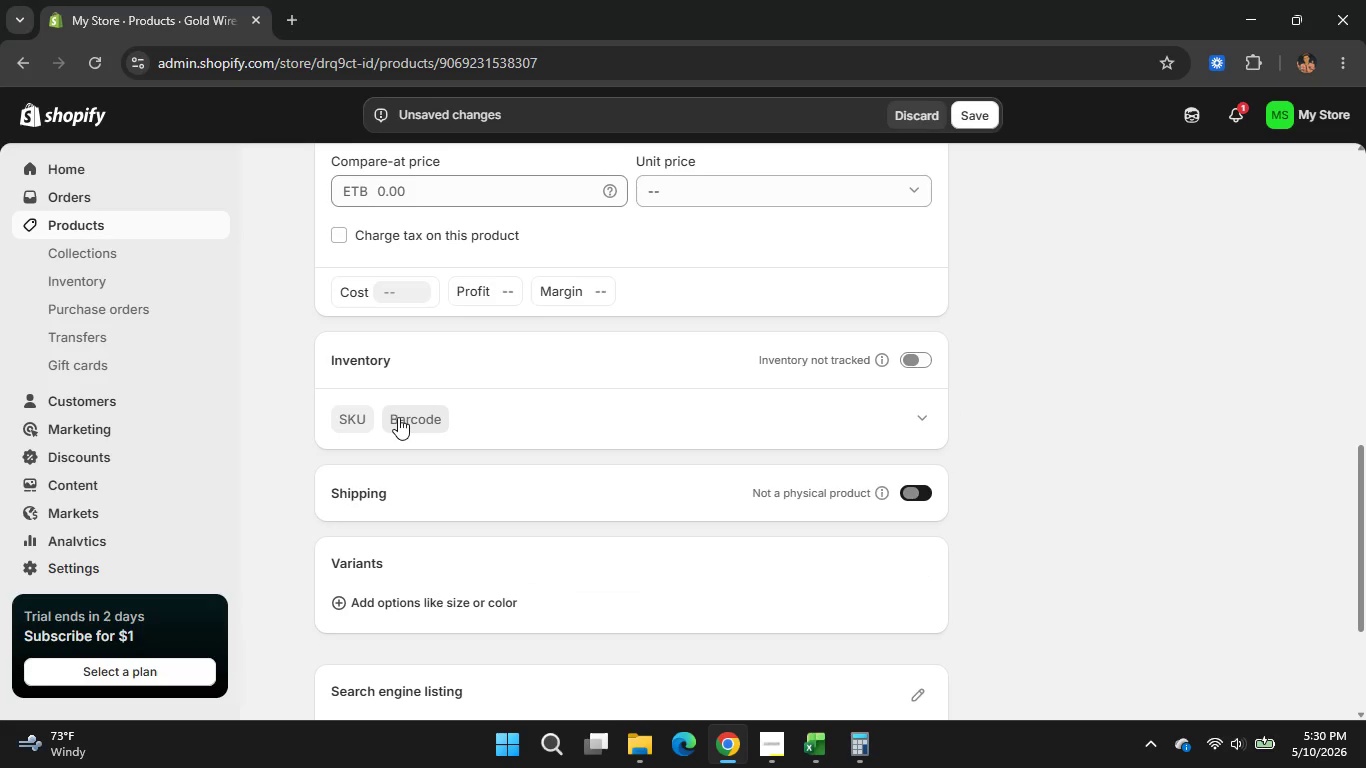 
left_click([349, 415])
 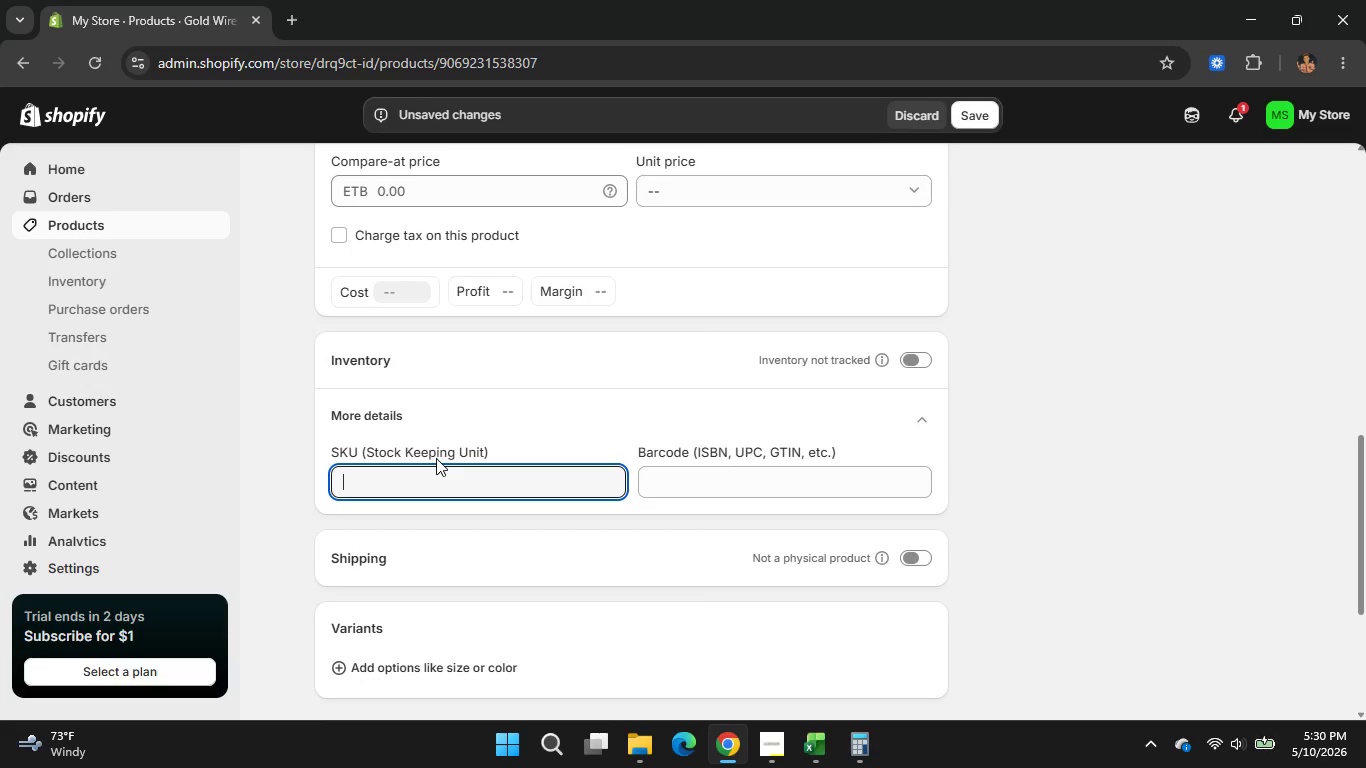 
key(Control+V)
 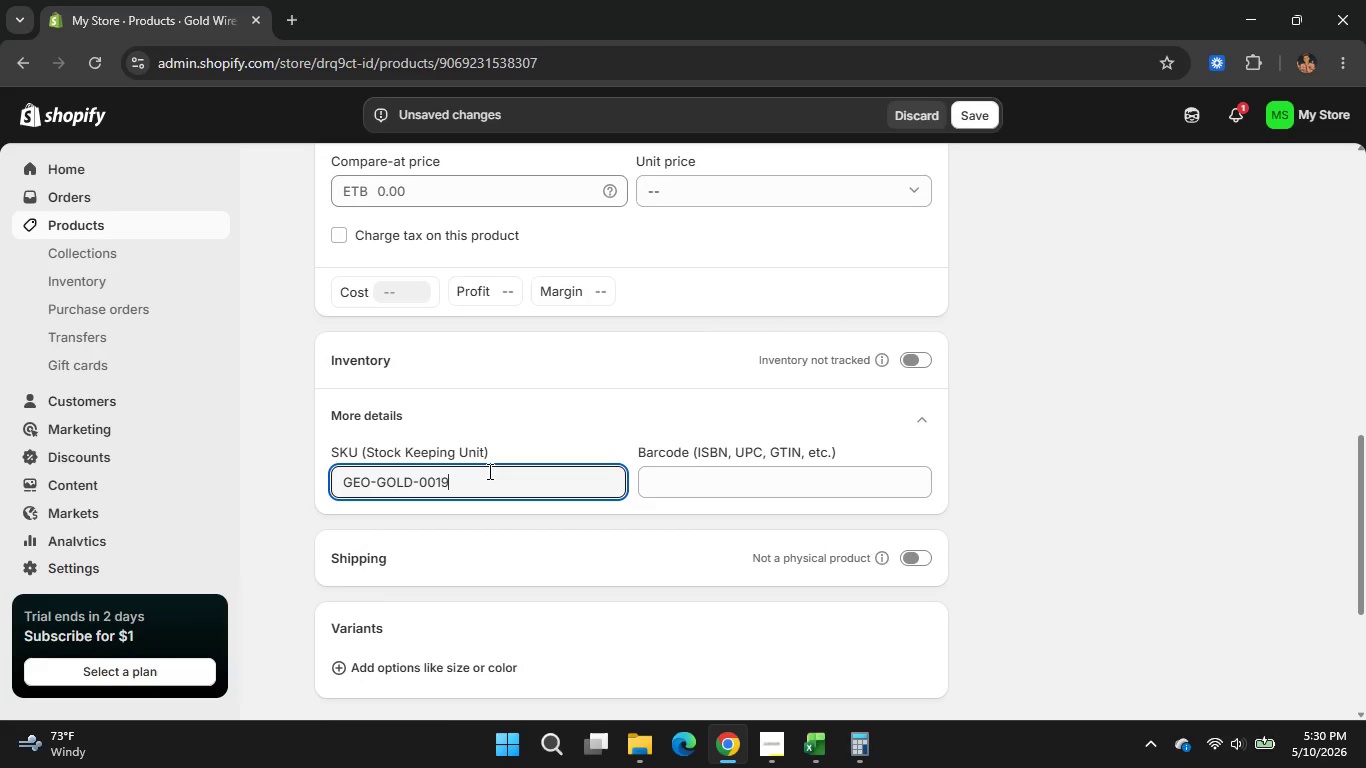 
left_click([413, 288])
 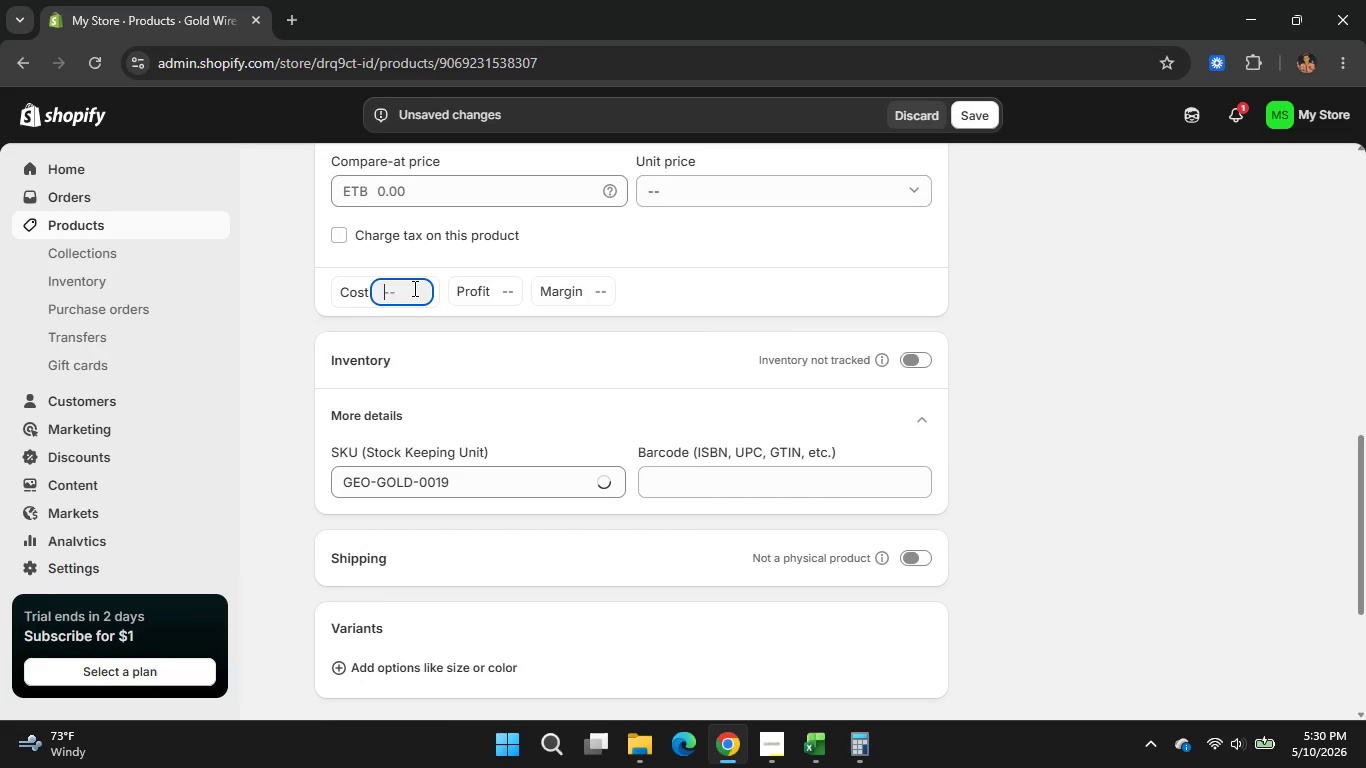 
key(Numpad3)
 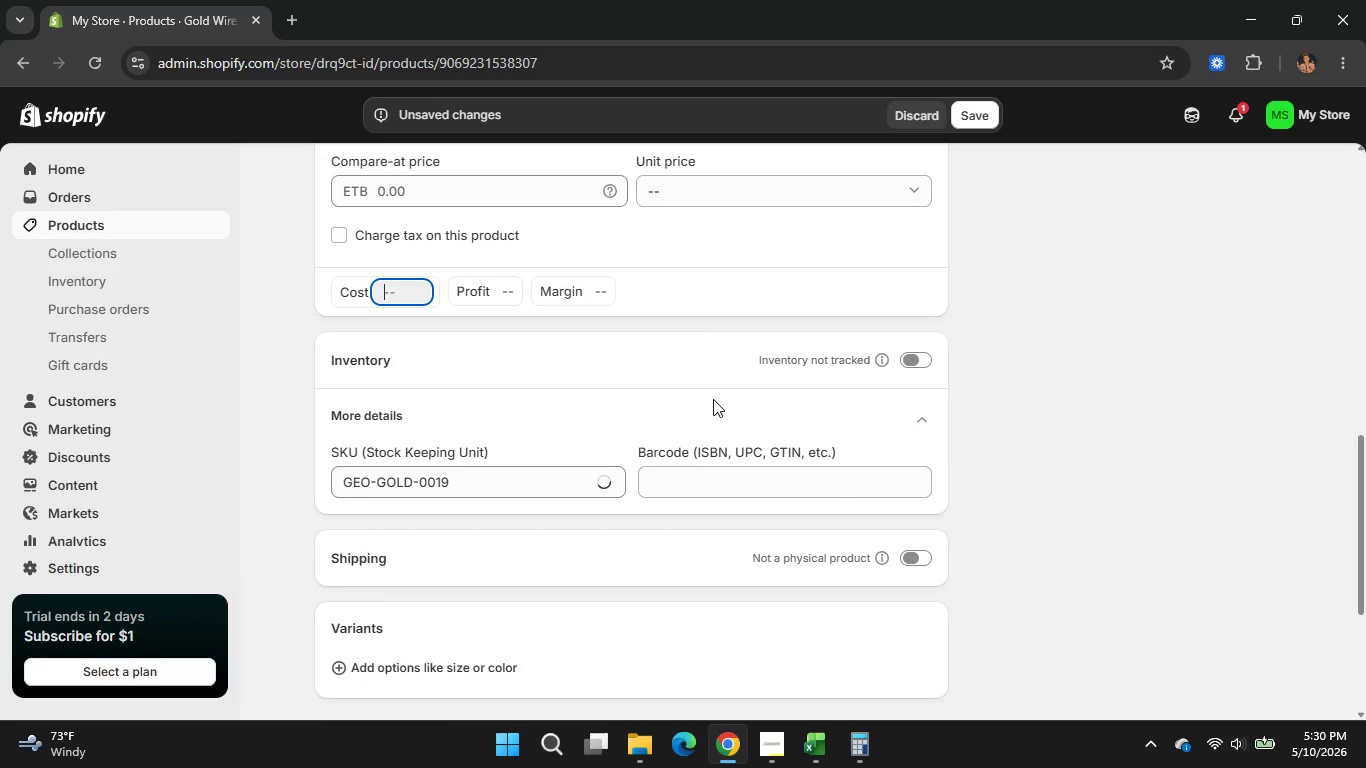 
key(Numpad3)
 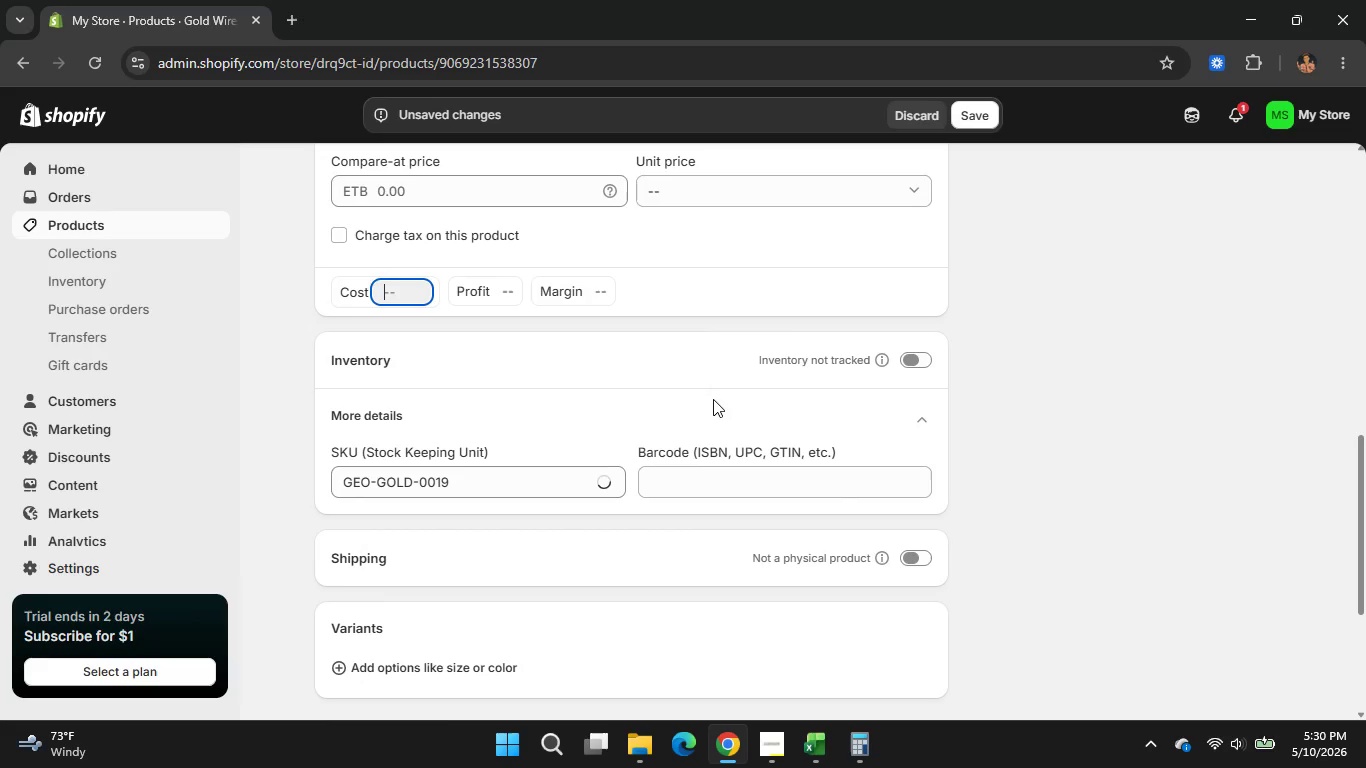 
left_click([870, 762])
 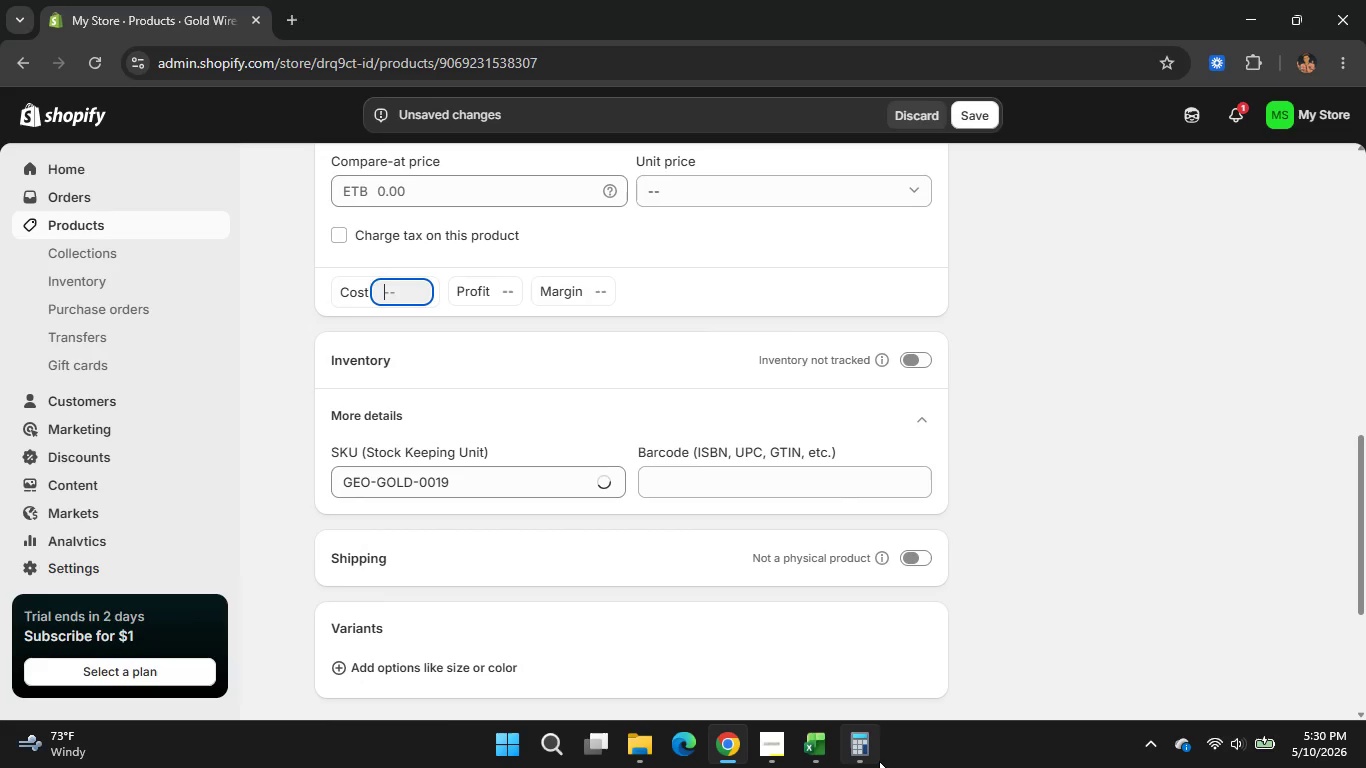 
left_click([870, 762])
 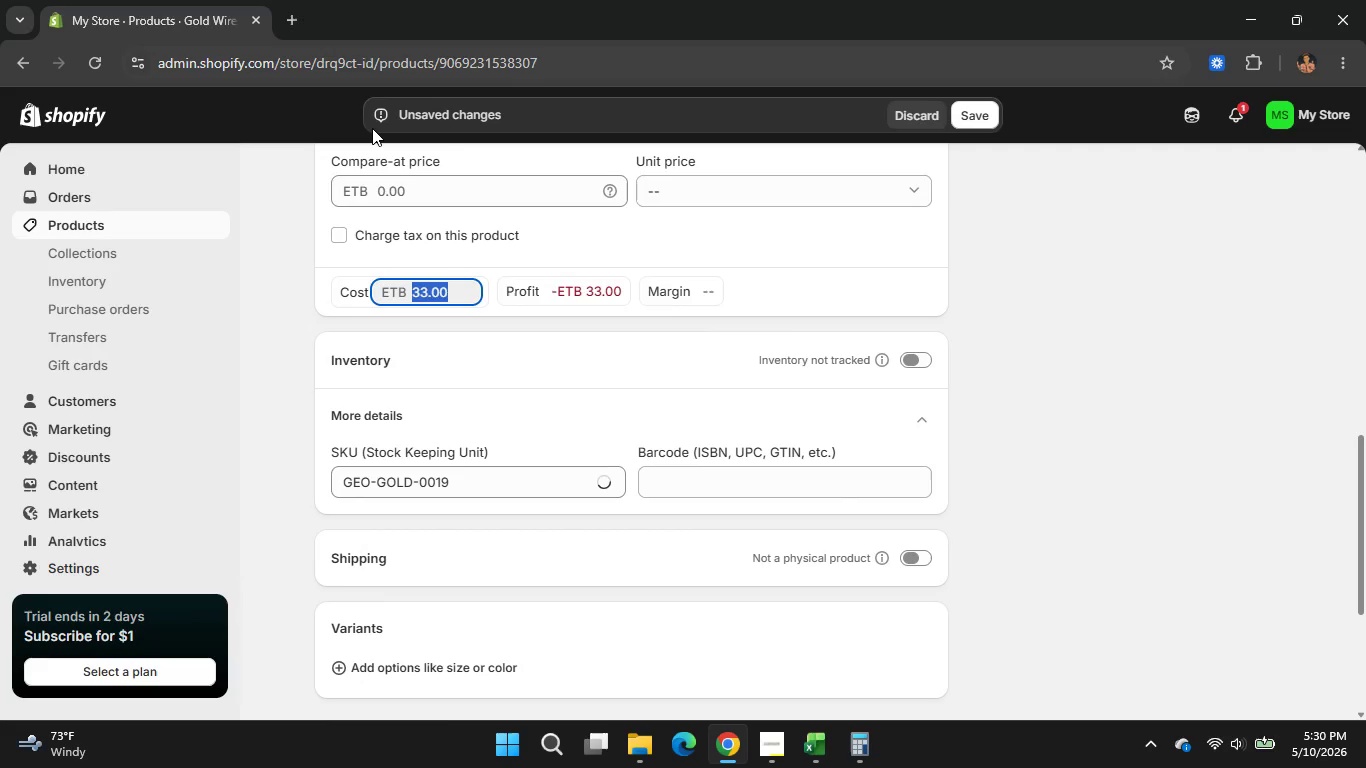 
scroll: coordinate [426, 188], scroll_direction: up, amount: 1.0
 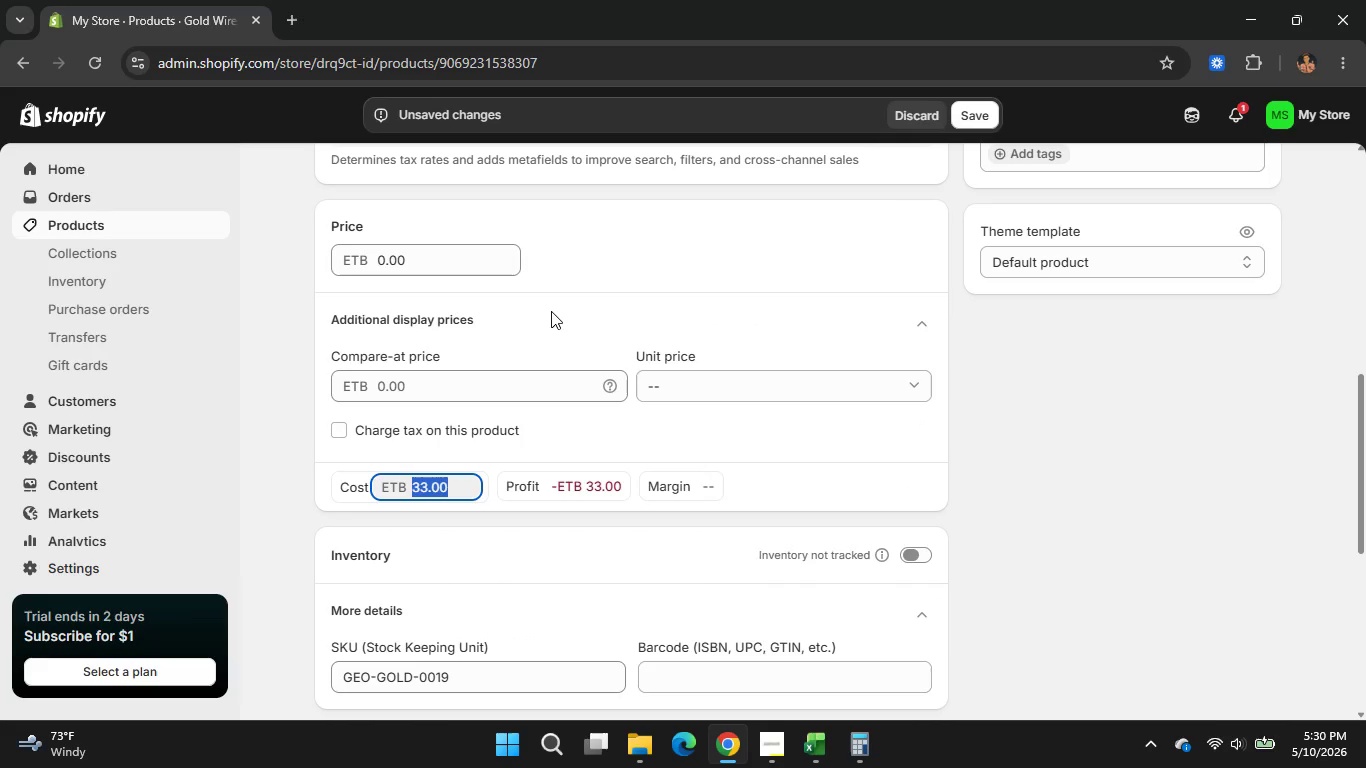 
left_click([551, 311])
 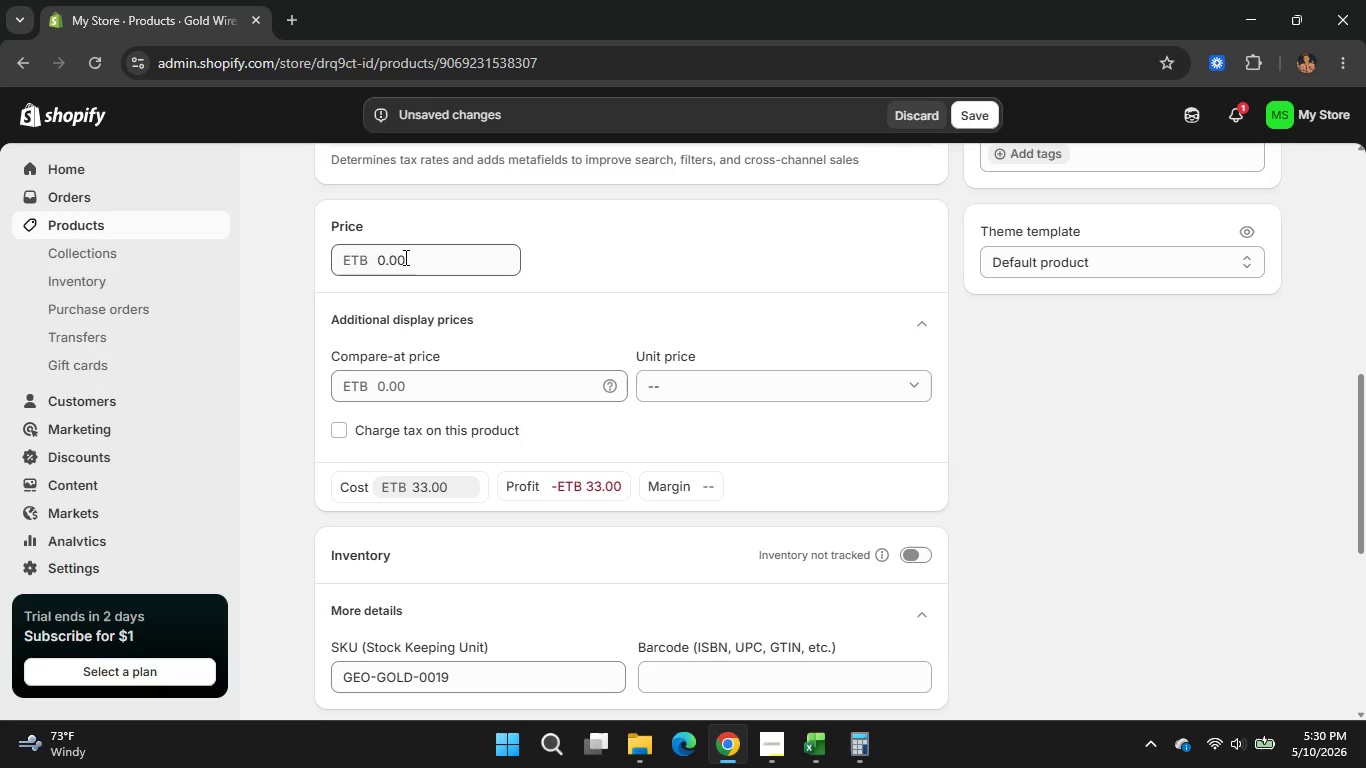 
left_click_drag(start_coordinate=[404, 257], to_coordinate=[368, 257])
 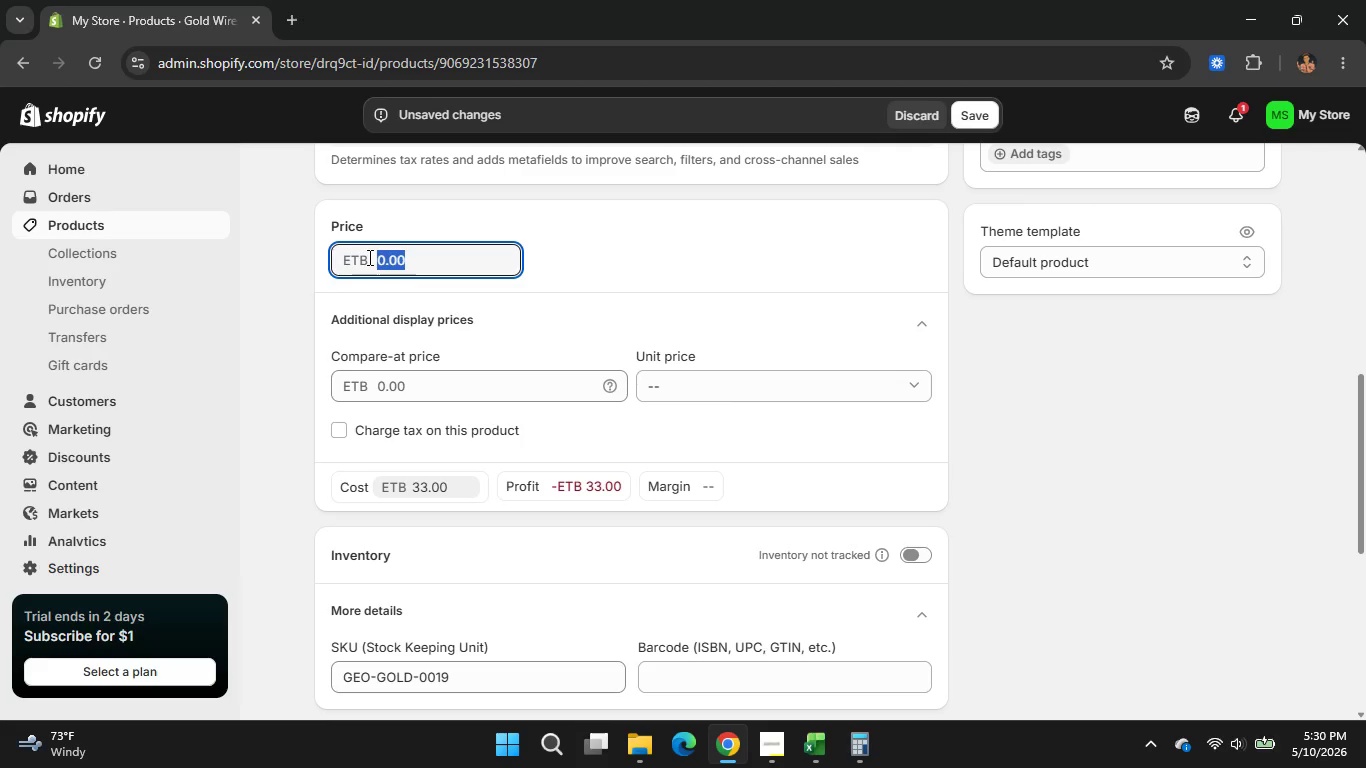 
key(Numpad8)
 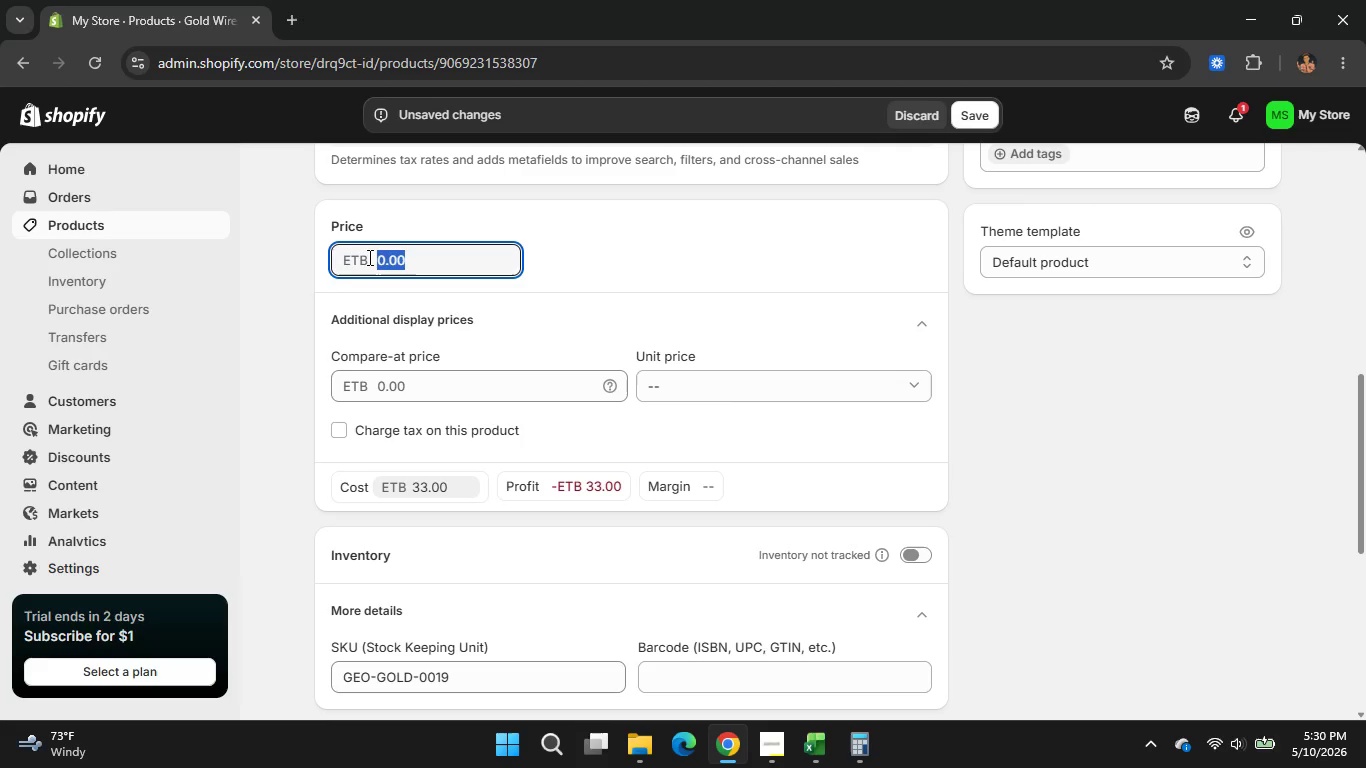 
key(Numpad2)
 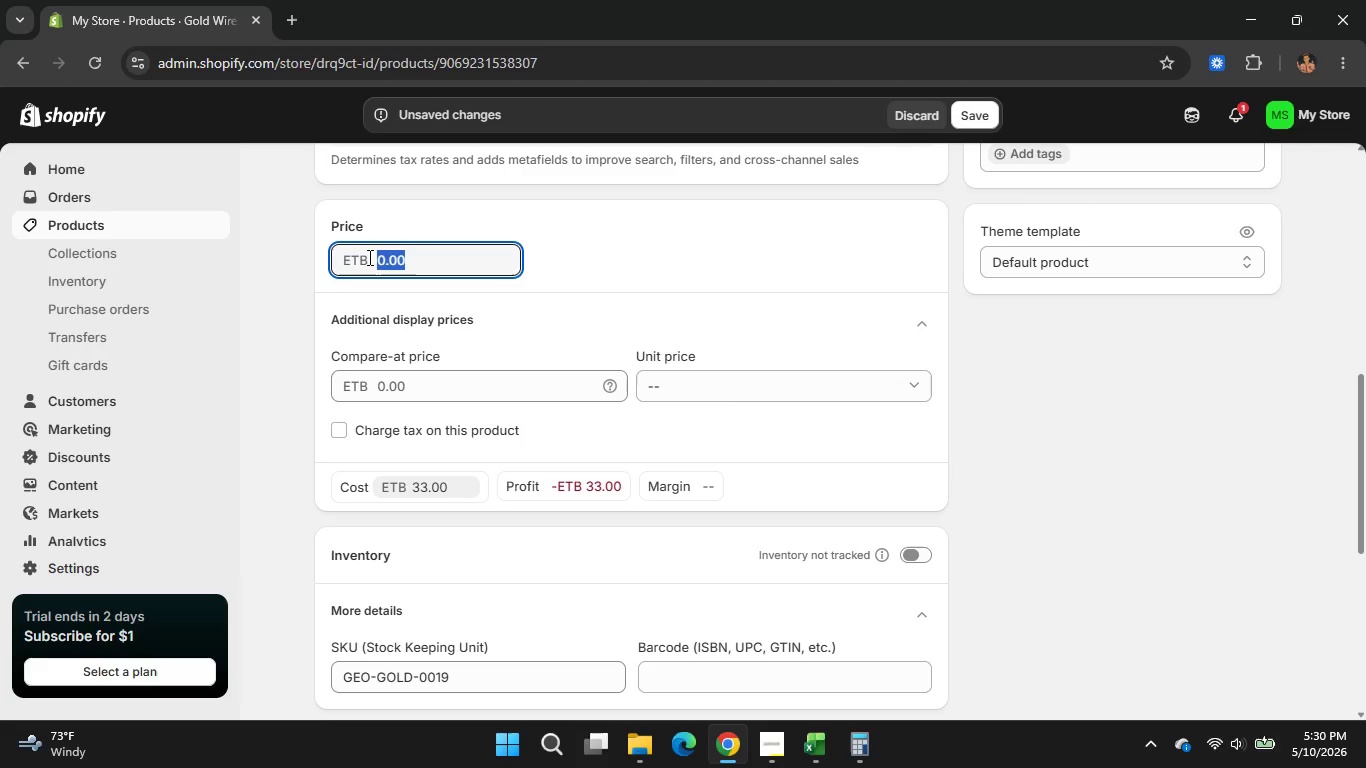 
key(NumpadDecimal)
 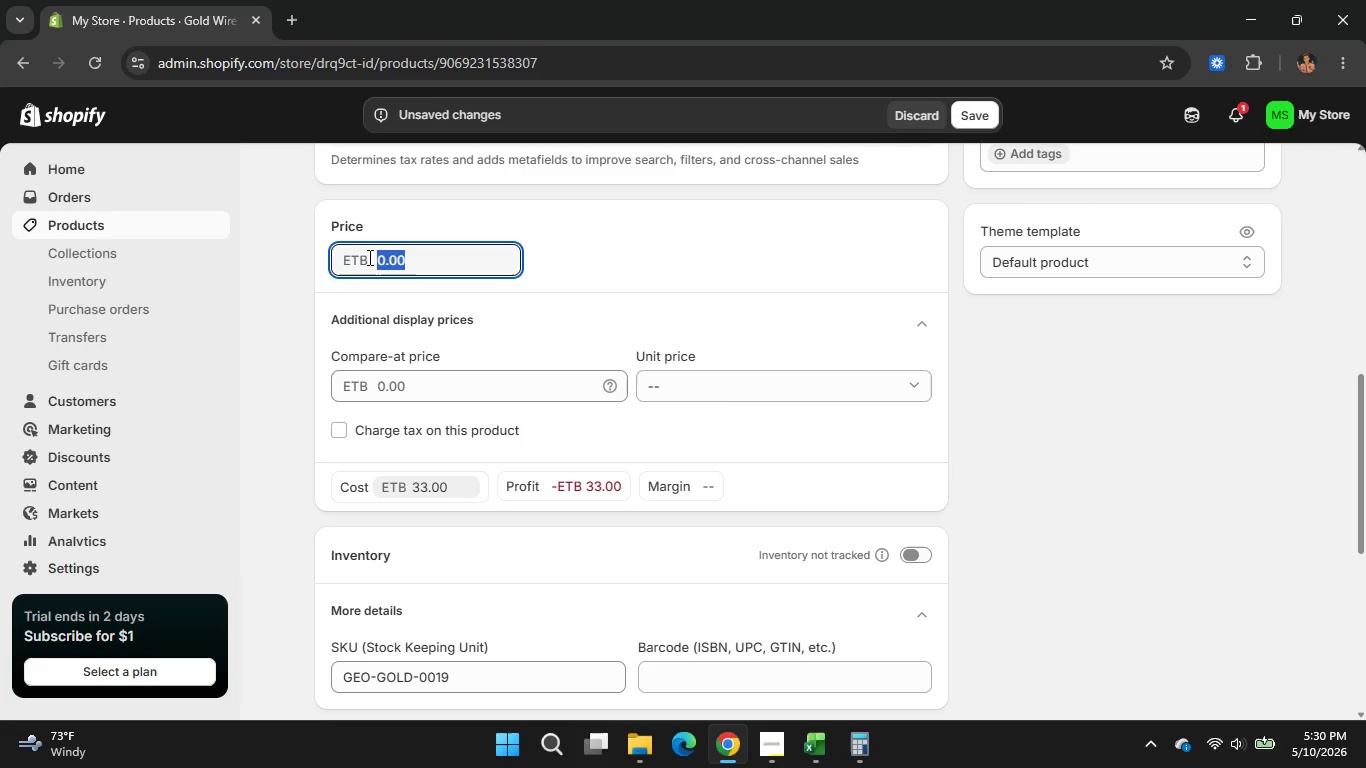 
key(Numpad9)
 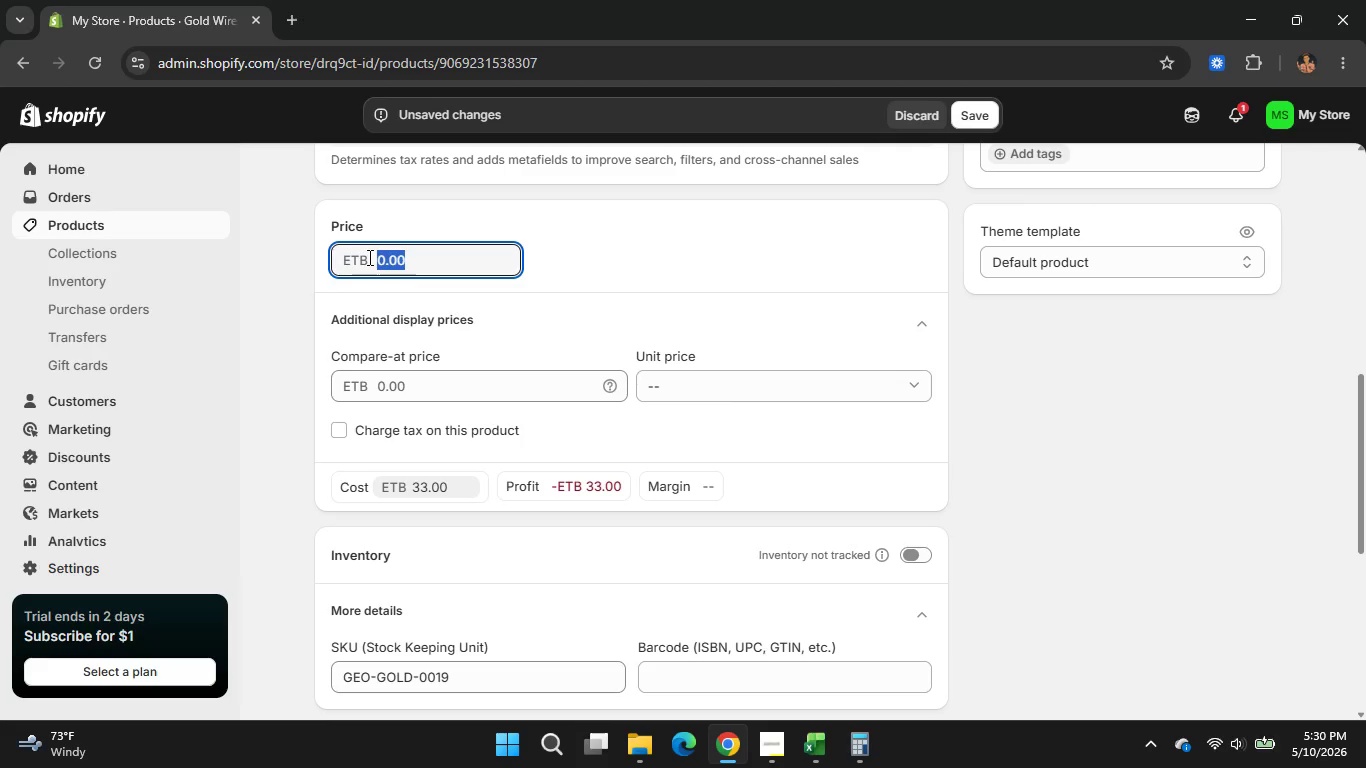 
key(Numpad9)
 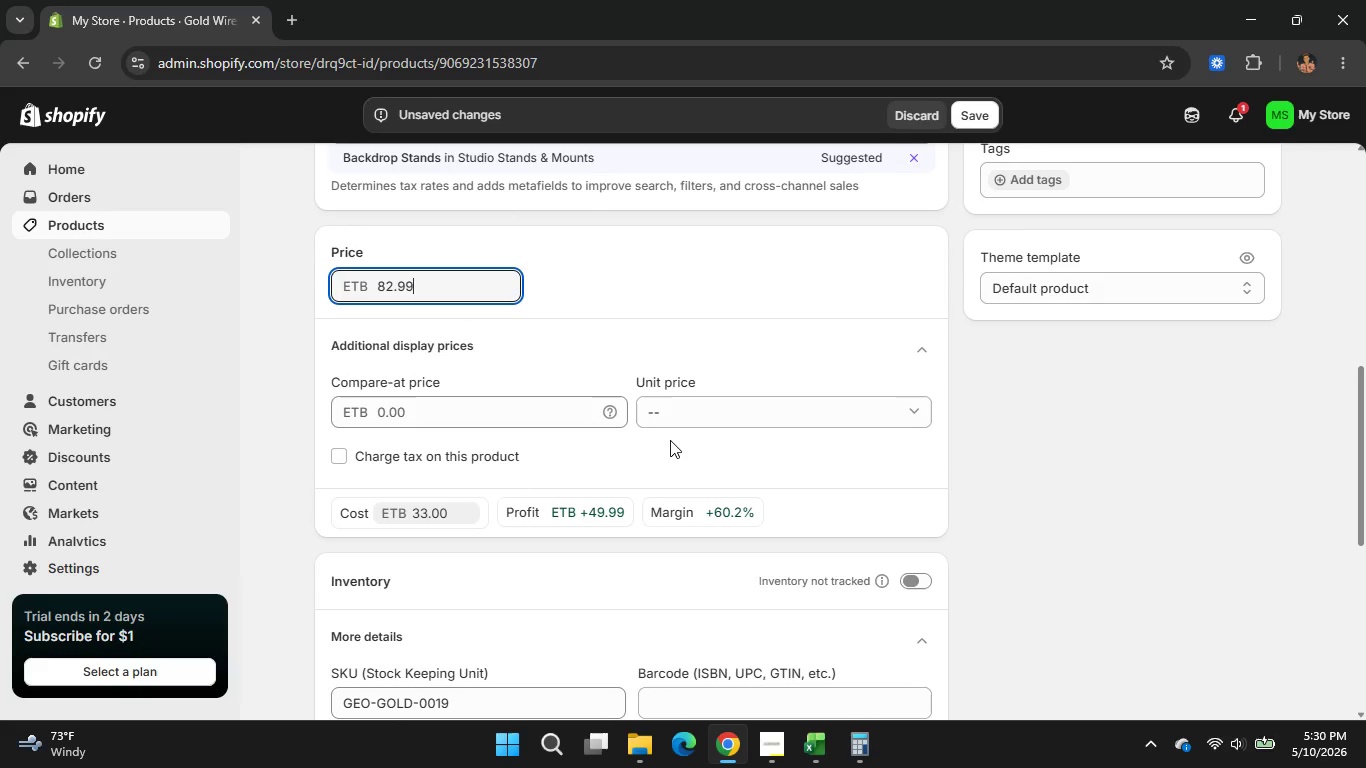 
scroll: coordinate [655, 442], scroll_direction: none, amount: 0.0
 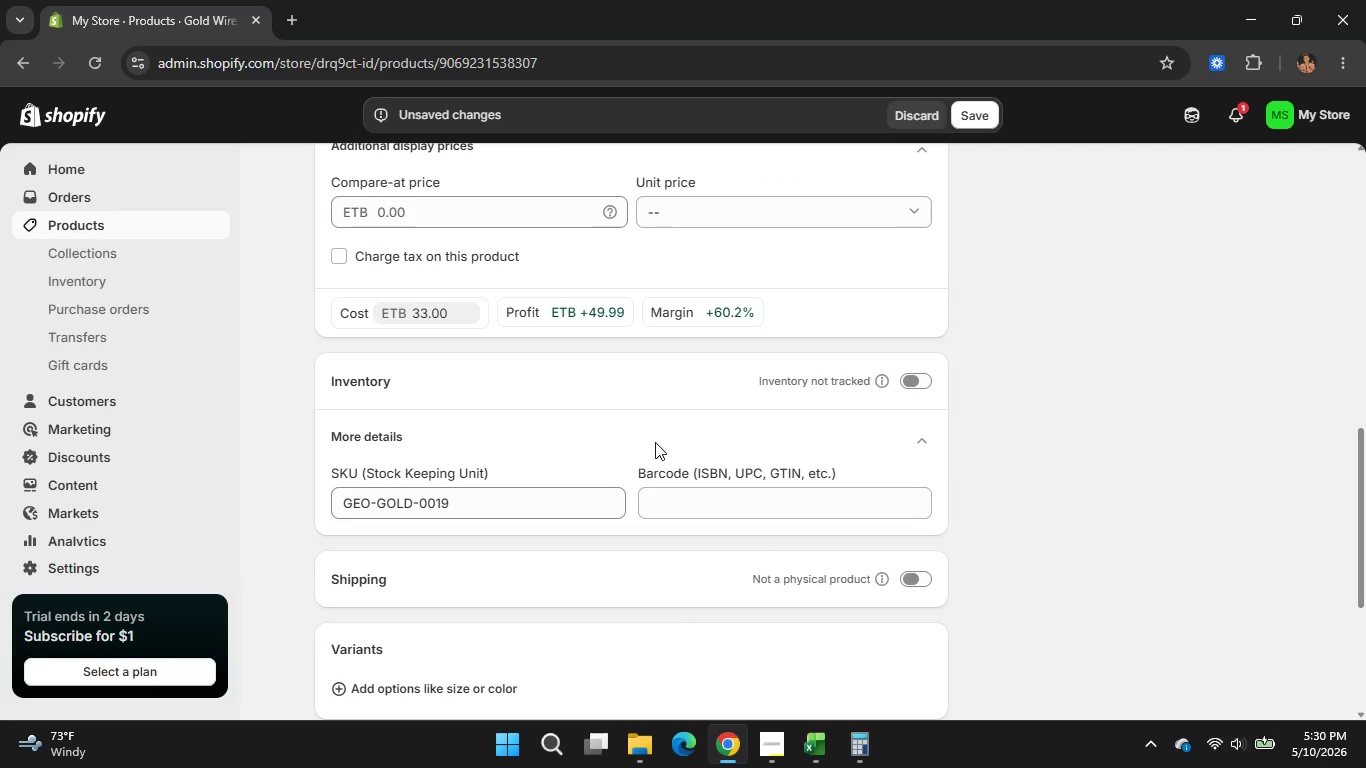 
scroll: coordinate [654, 441], scroll_direction: down, amount: 4.0